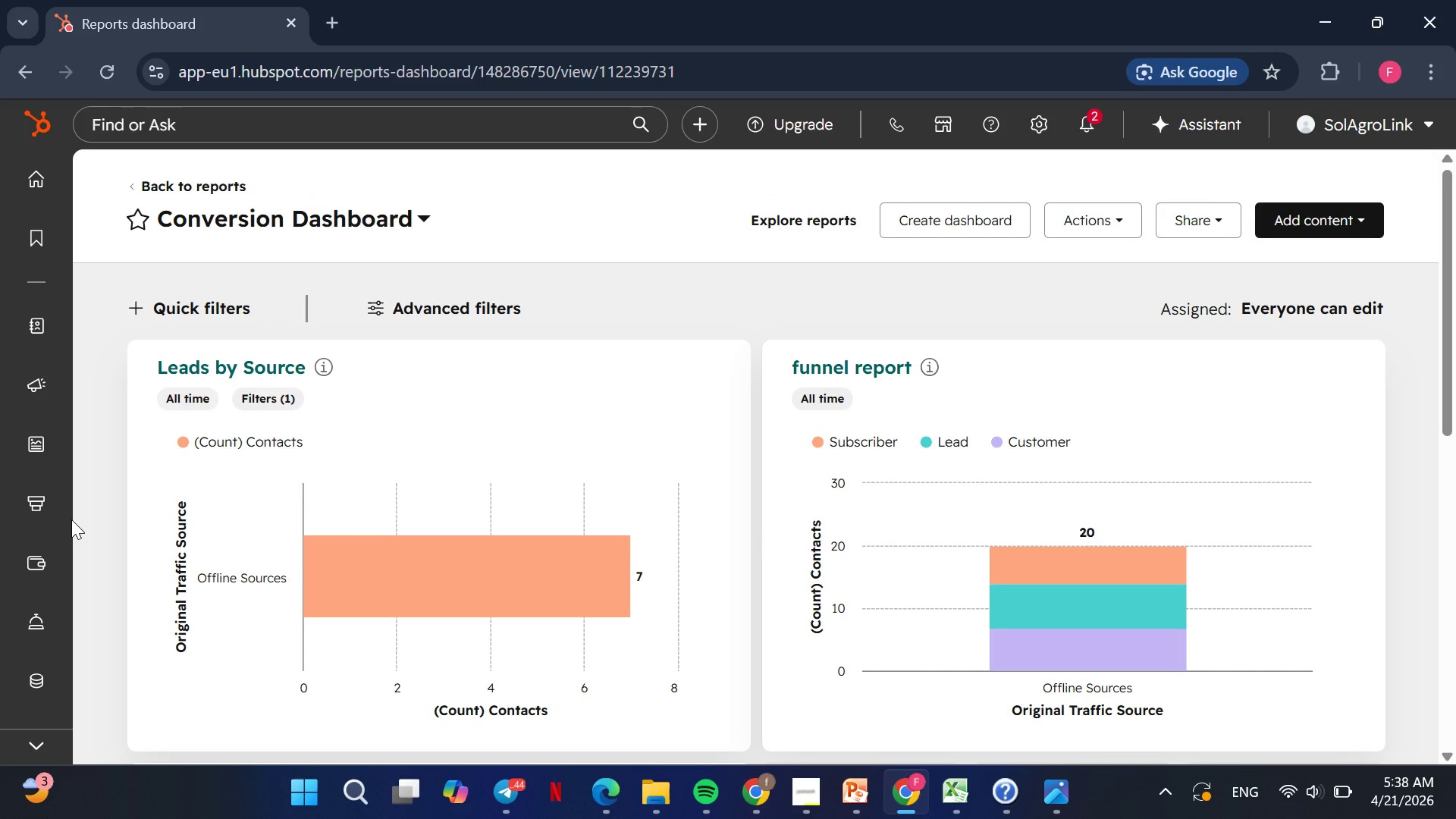 
wait(11.76)
 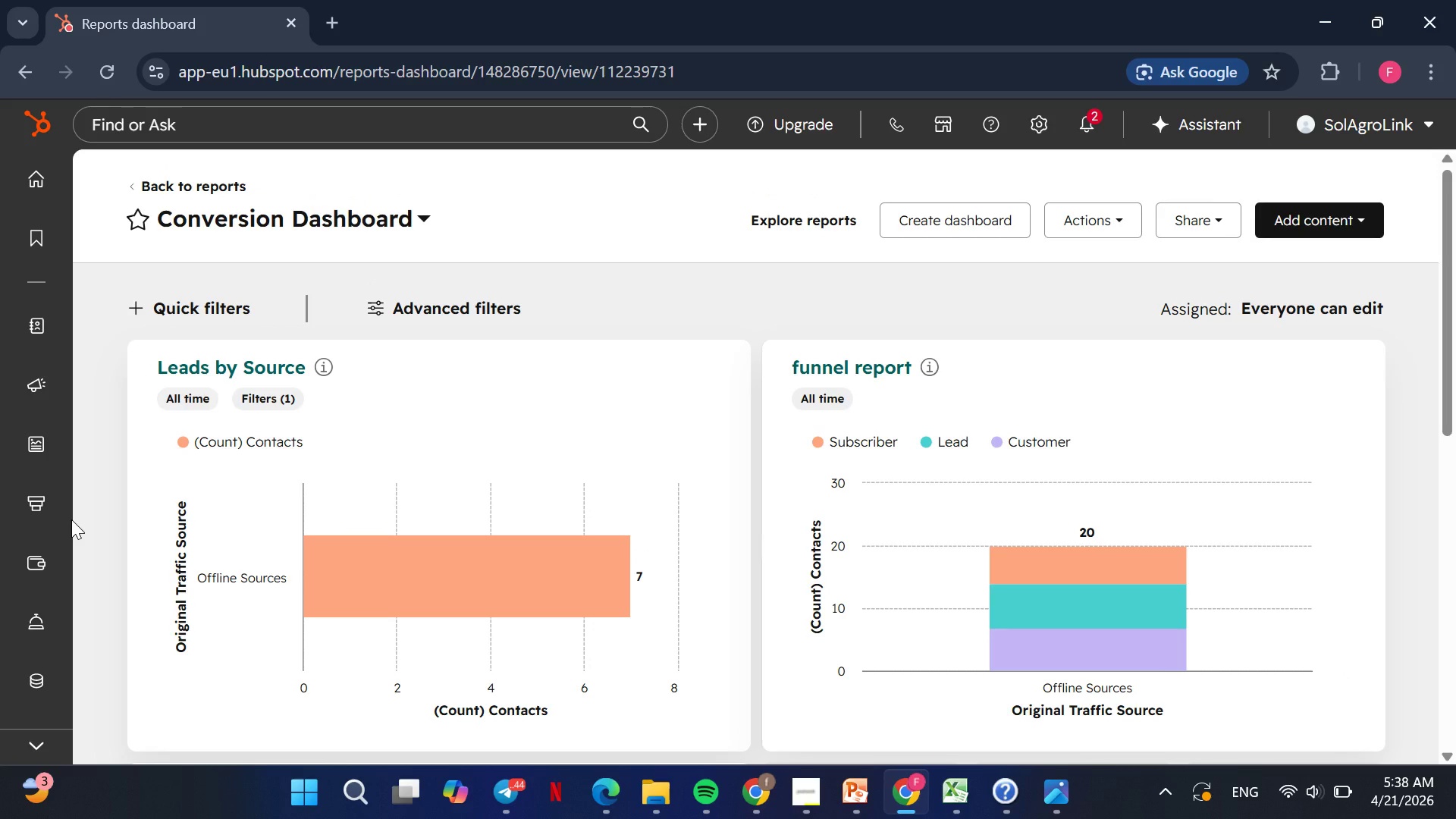 
left_click([1046, 118])
 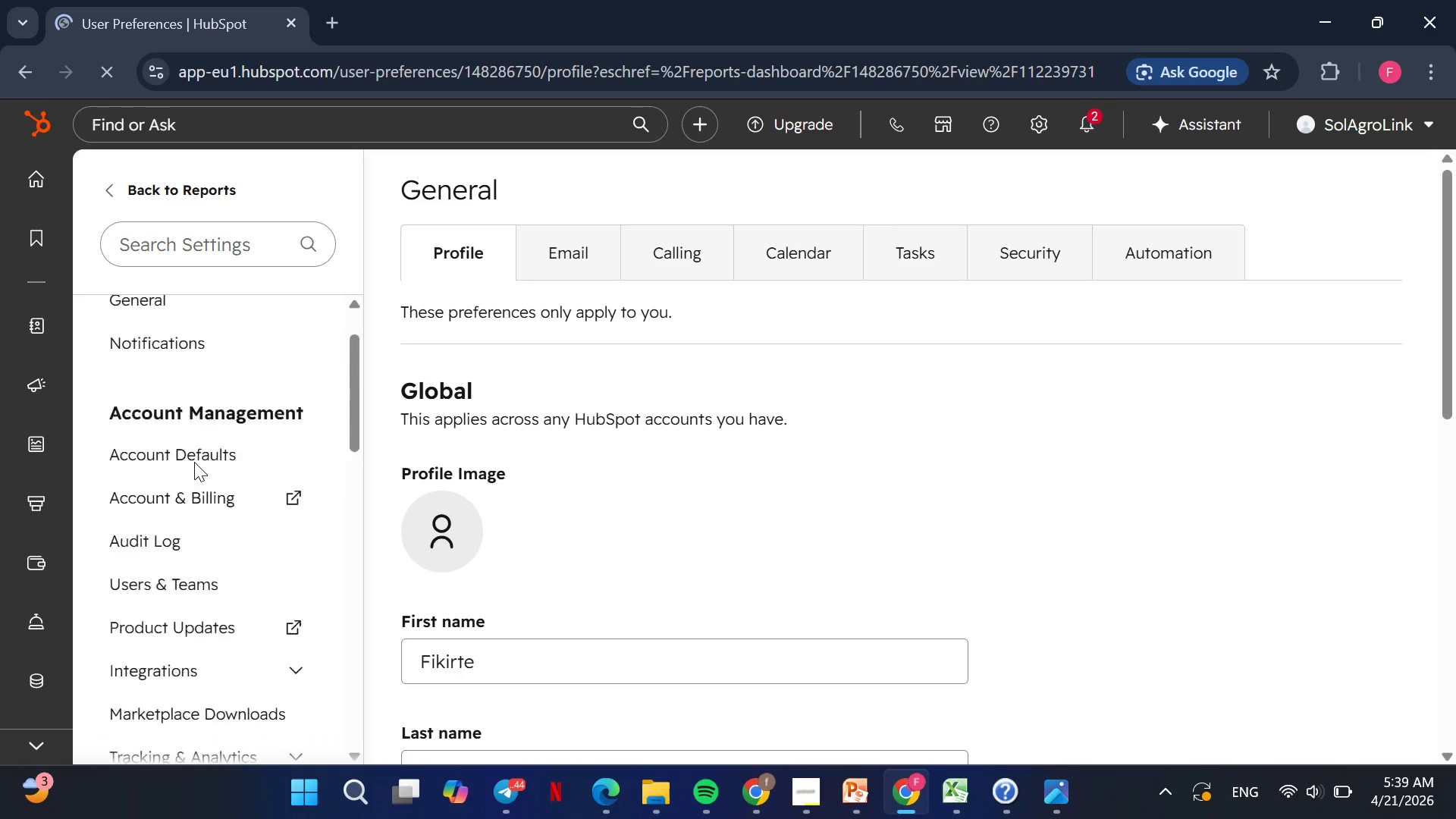 
wait(7.48)
 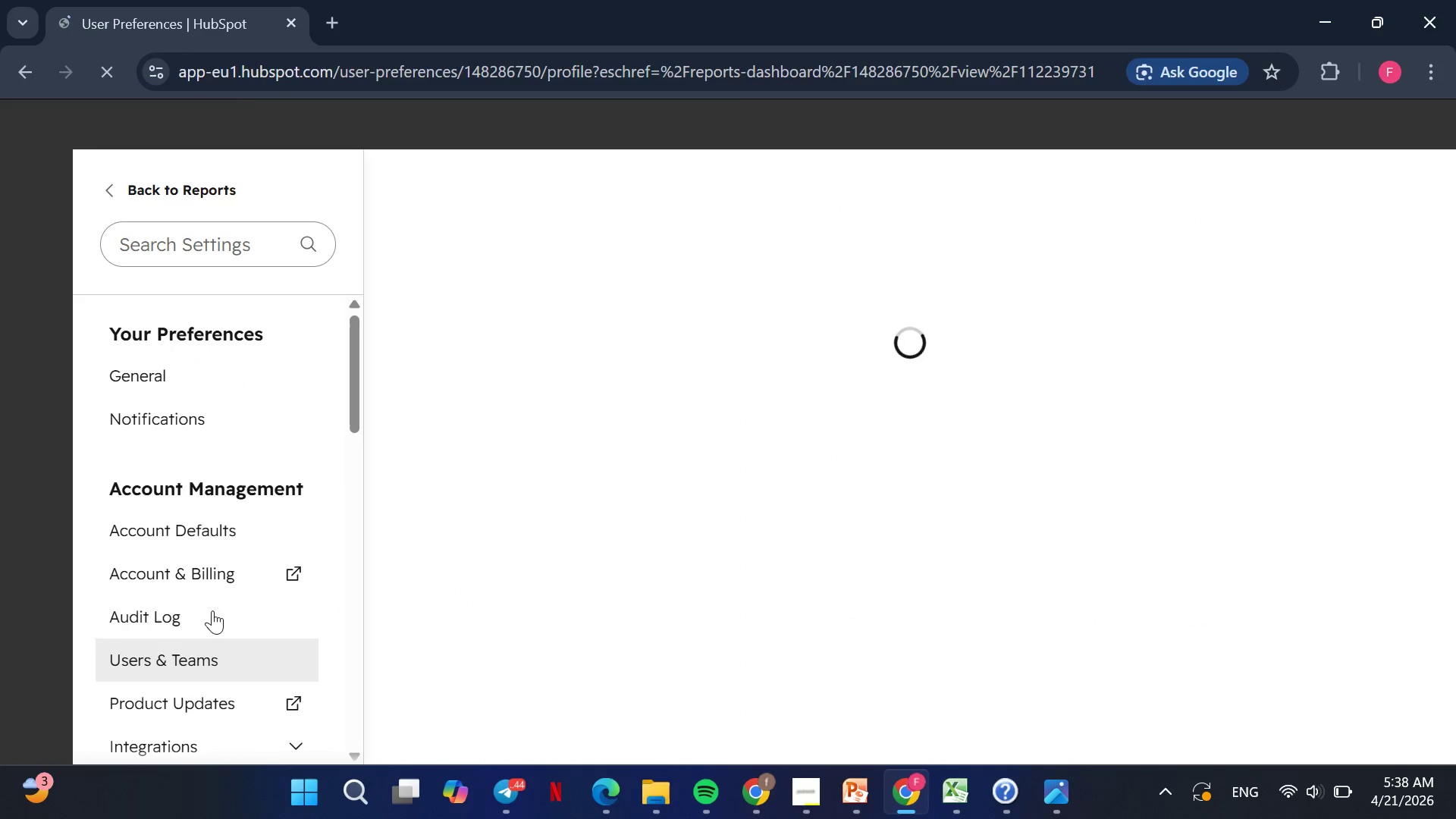 
left_click([165, 635])
 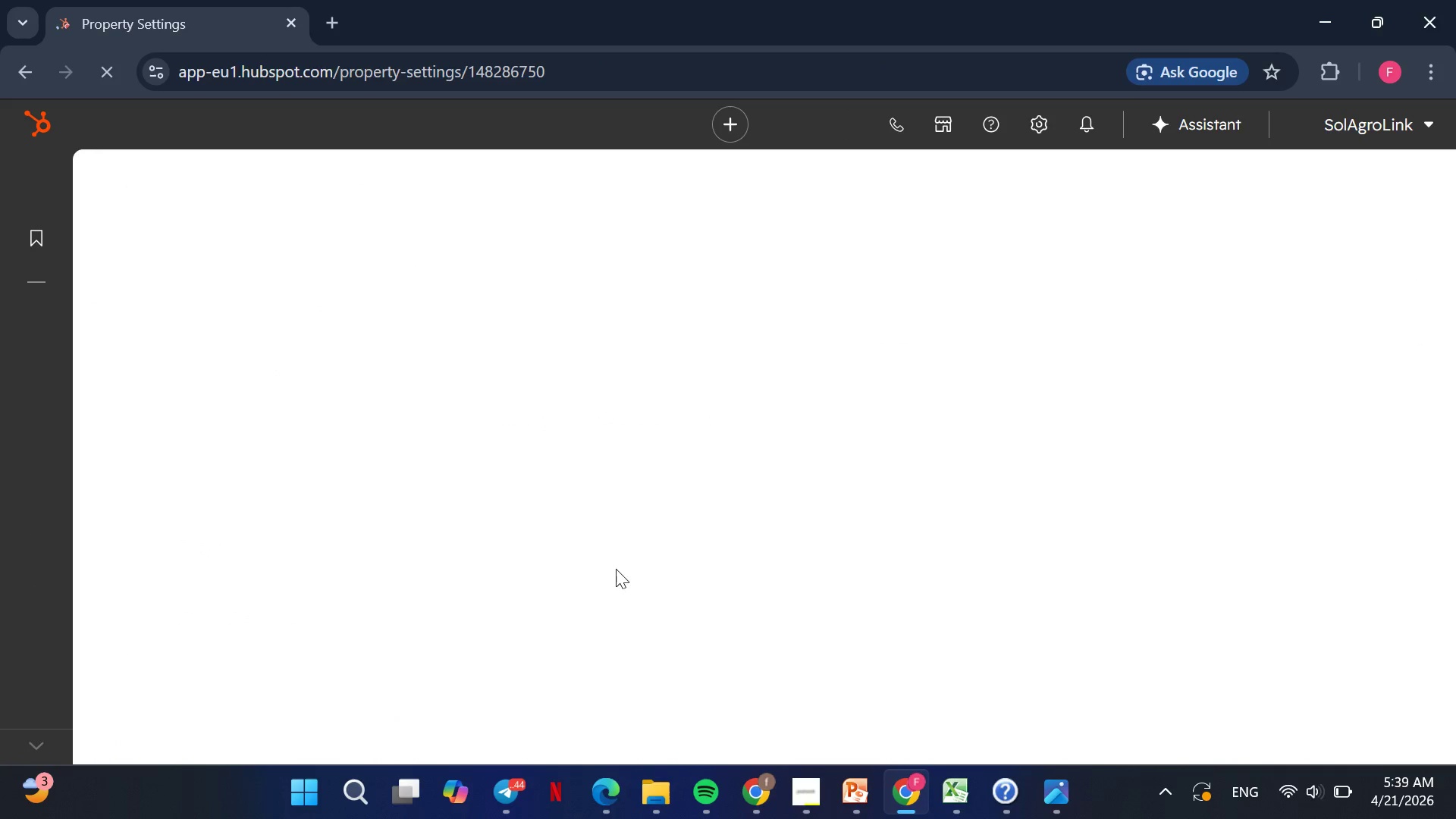 
mouse_move([663, 553])
 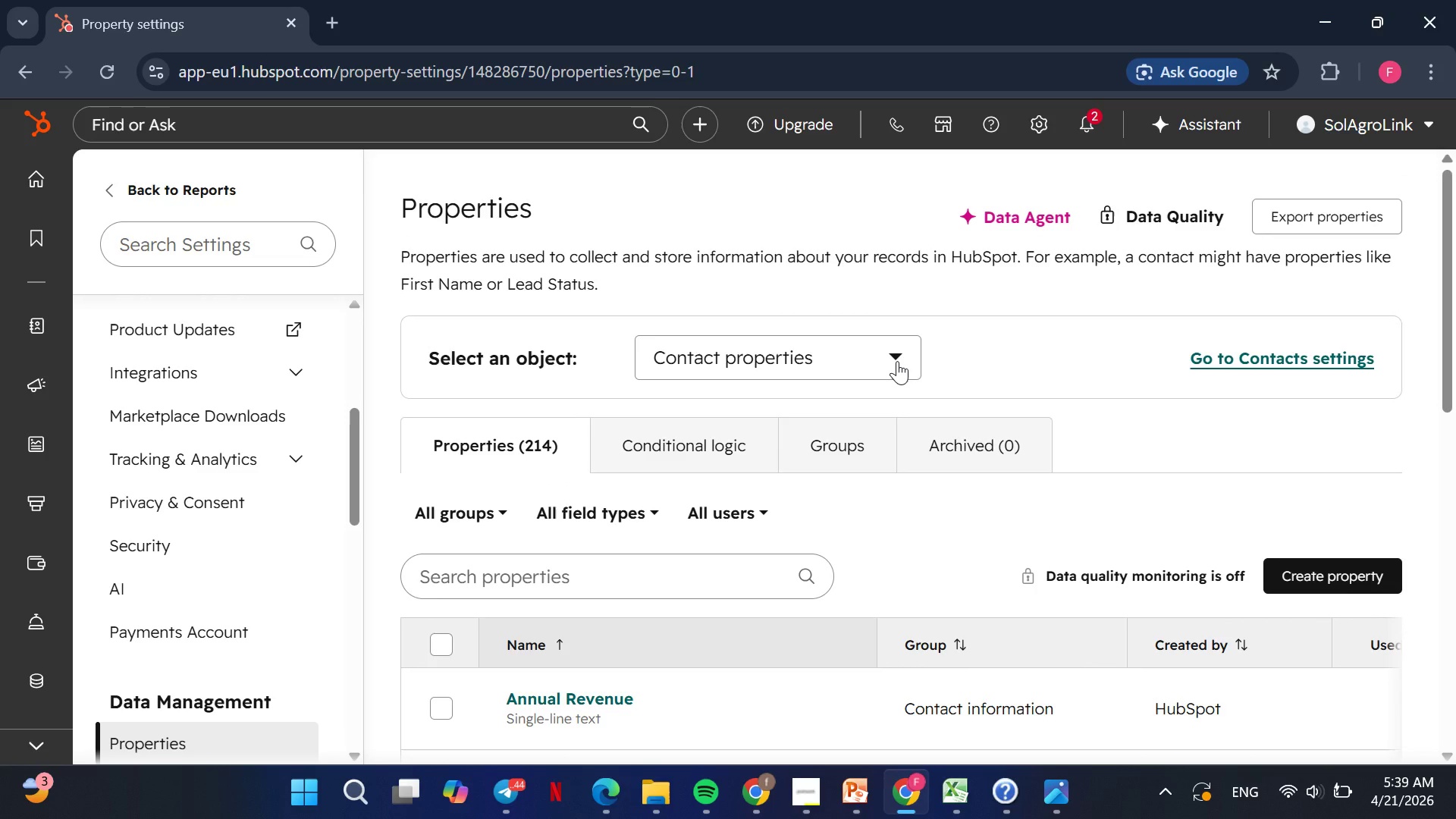 
wait(11.12)
 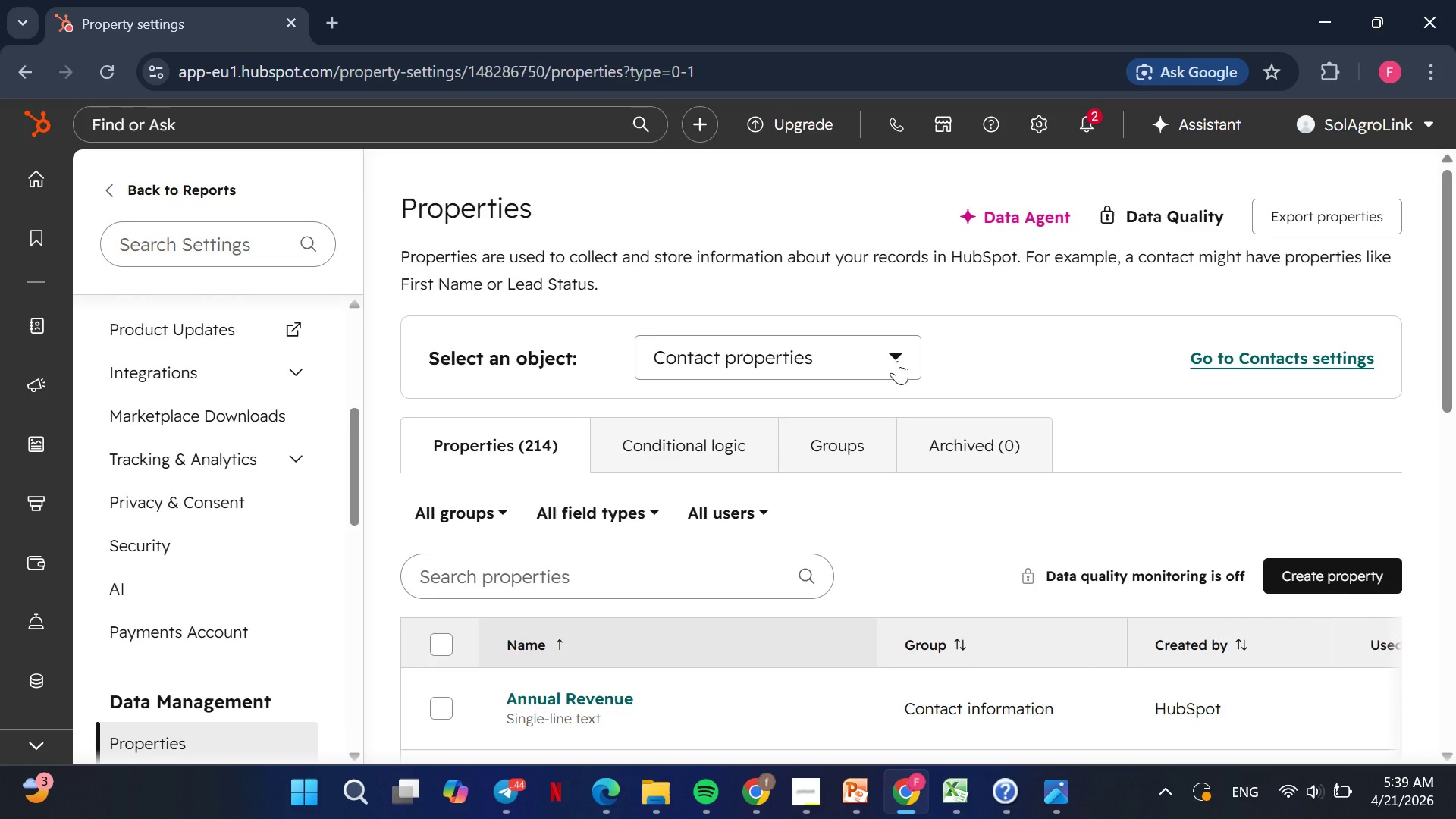 
left_click([648, 509])
 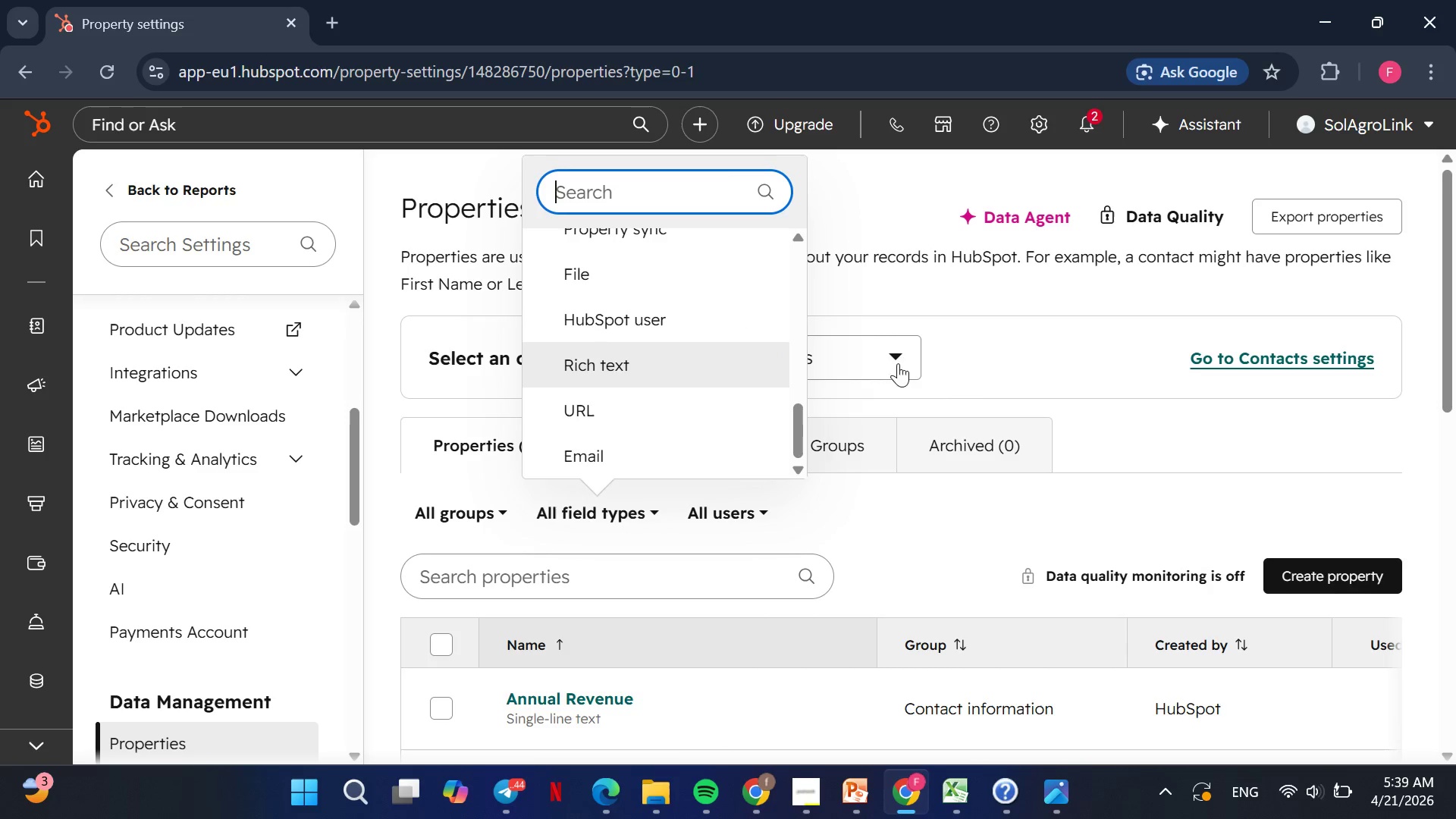 
wait(5.84)
 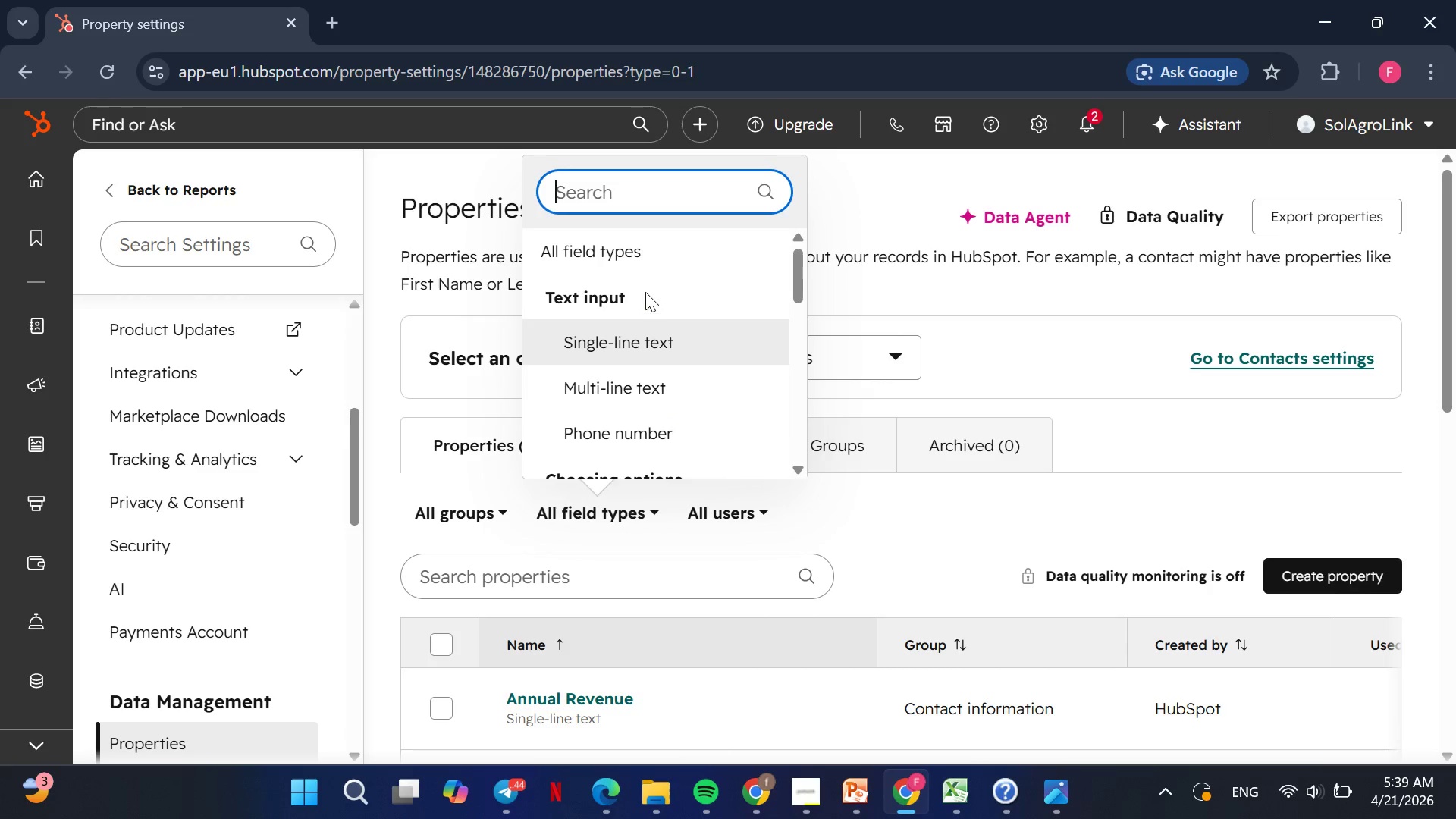 
left_click([1185, 453])
 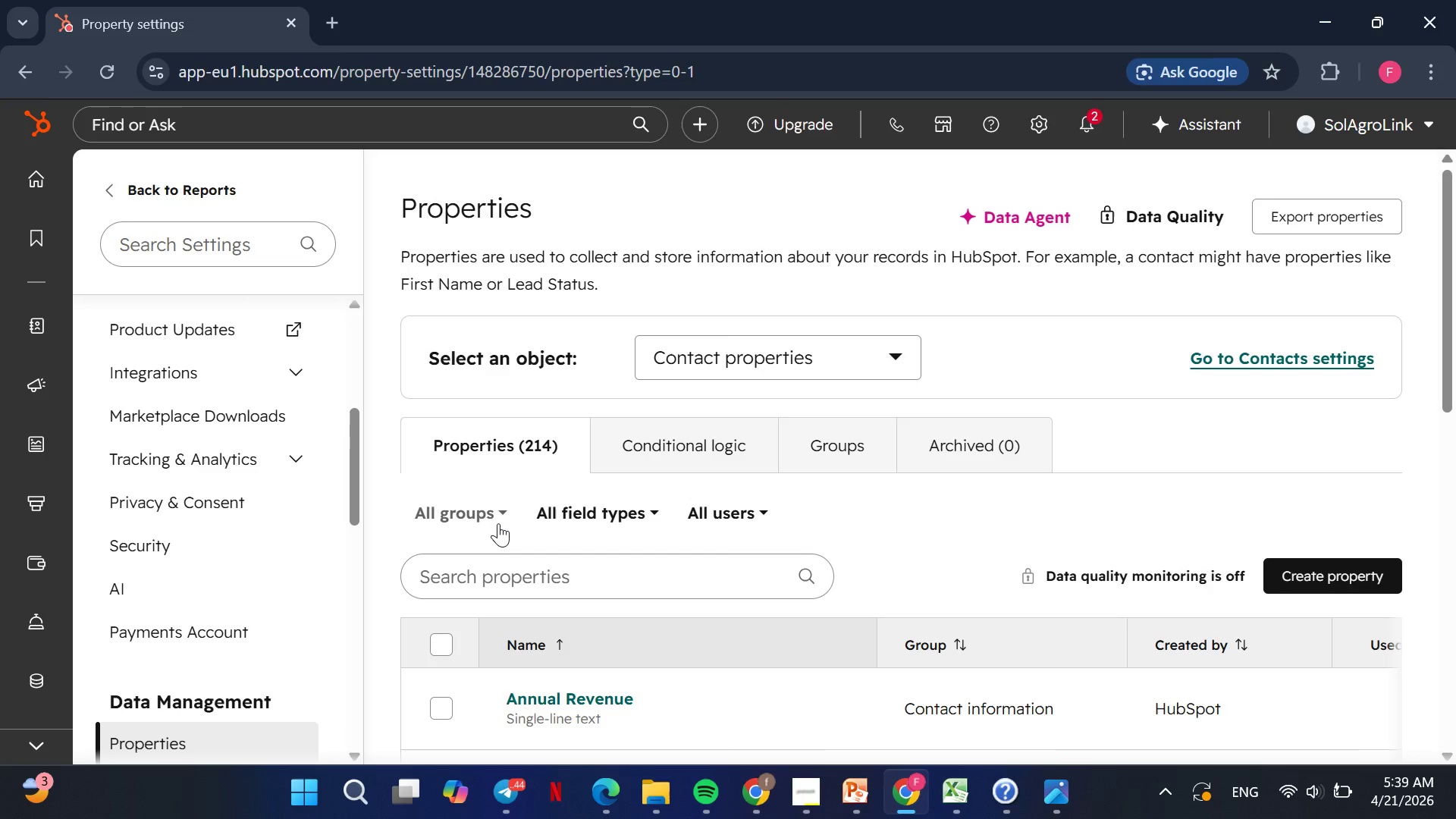 
left_click([498, 523])
 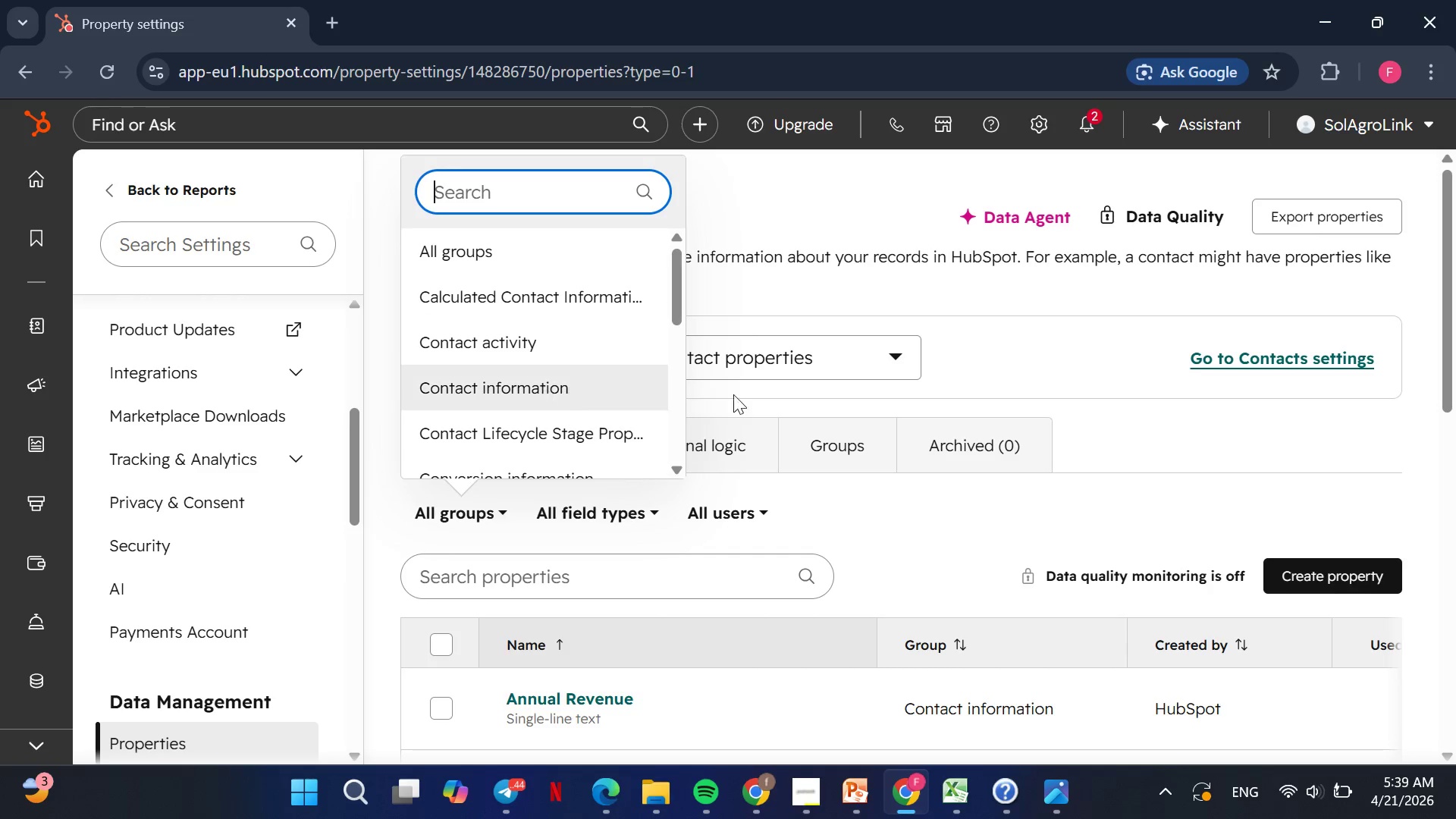 
wait(5.84)
 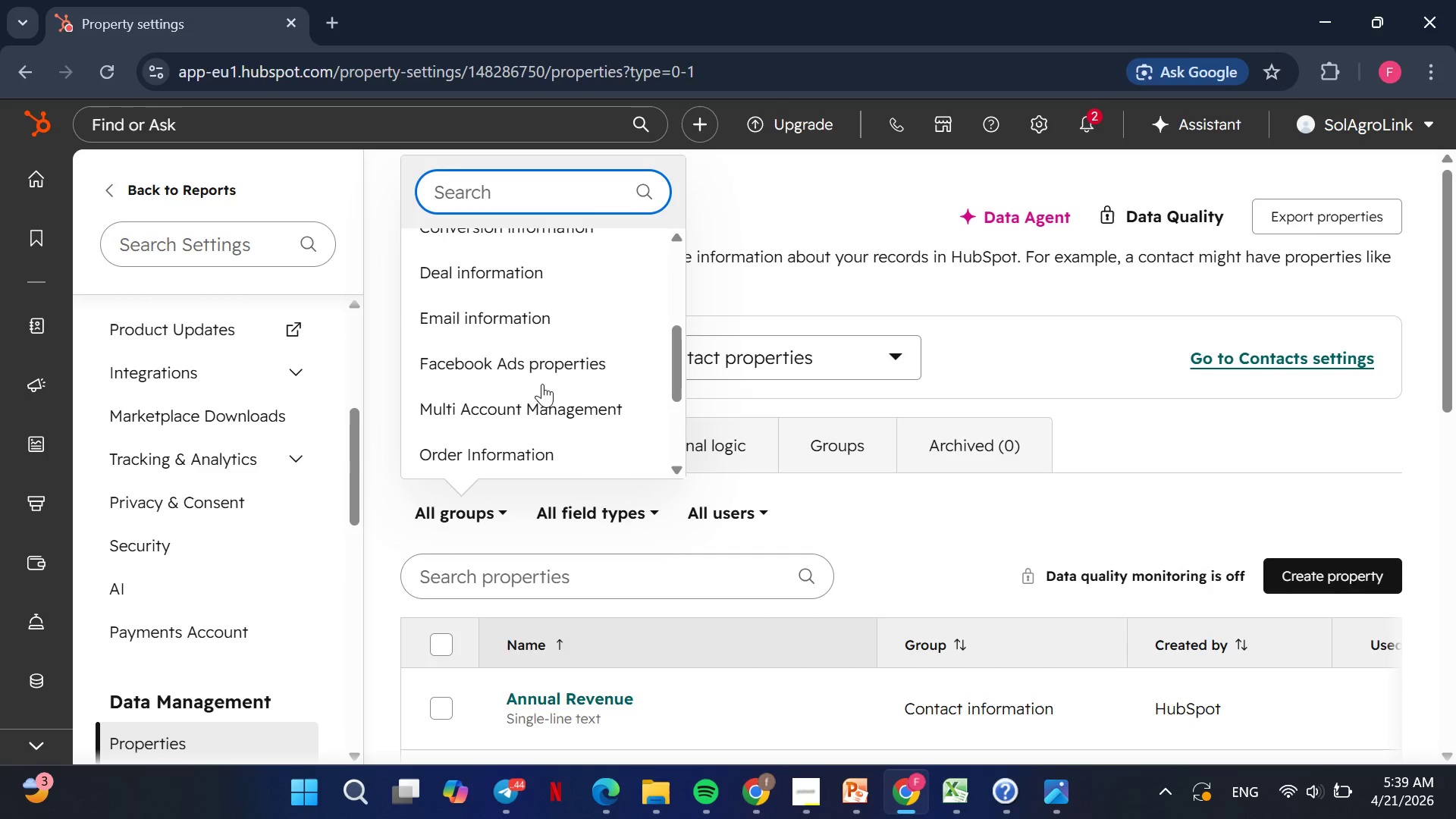 
left_click([1153, 500])
 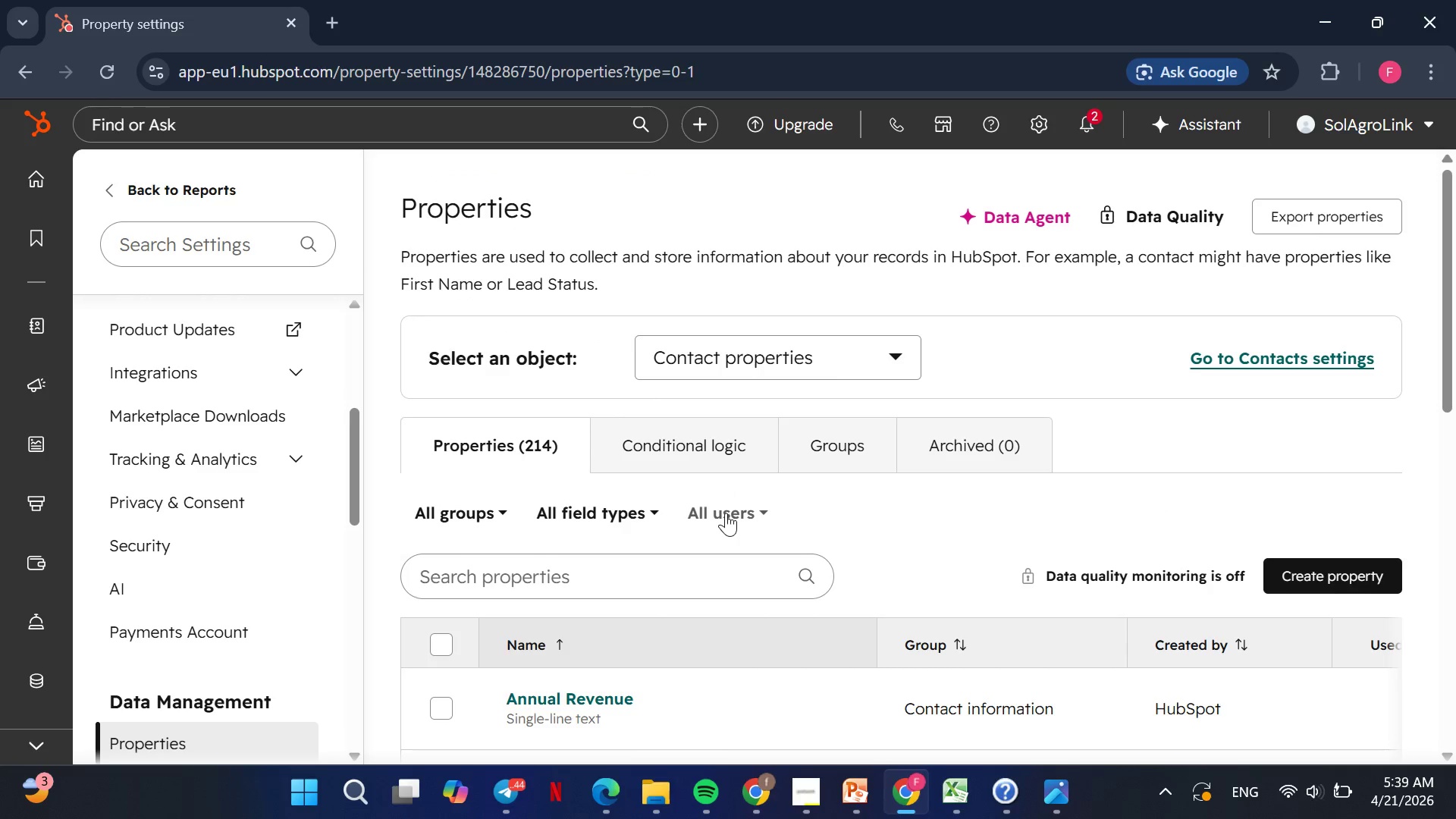 
left_click([726, 513])
 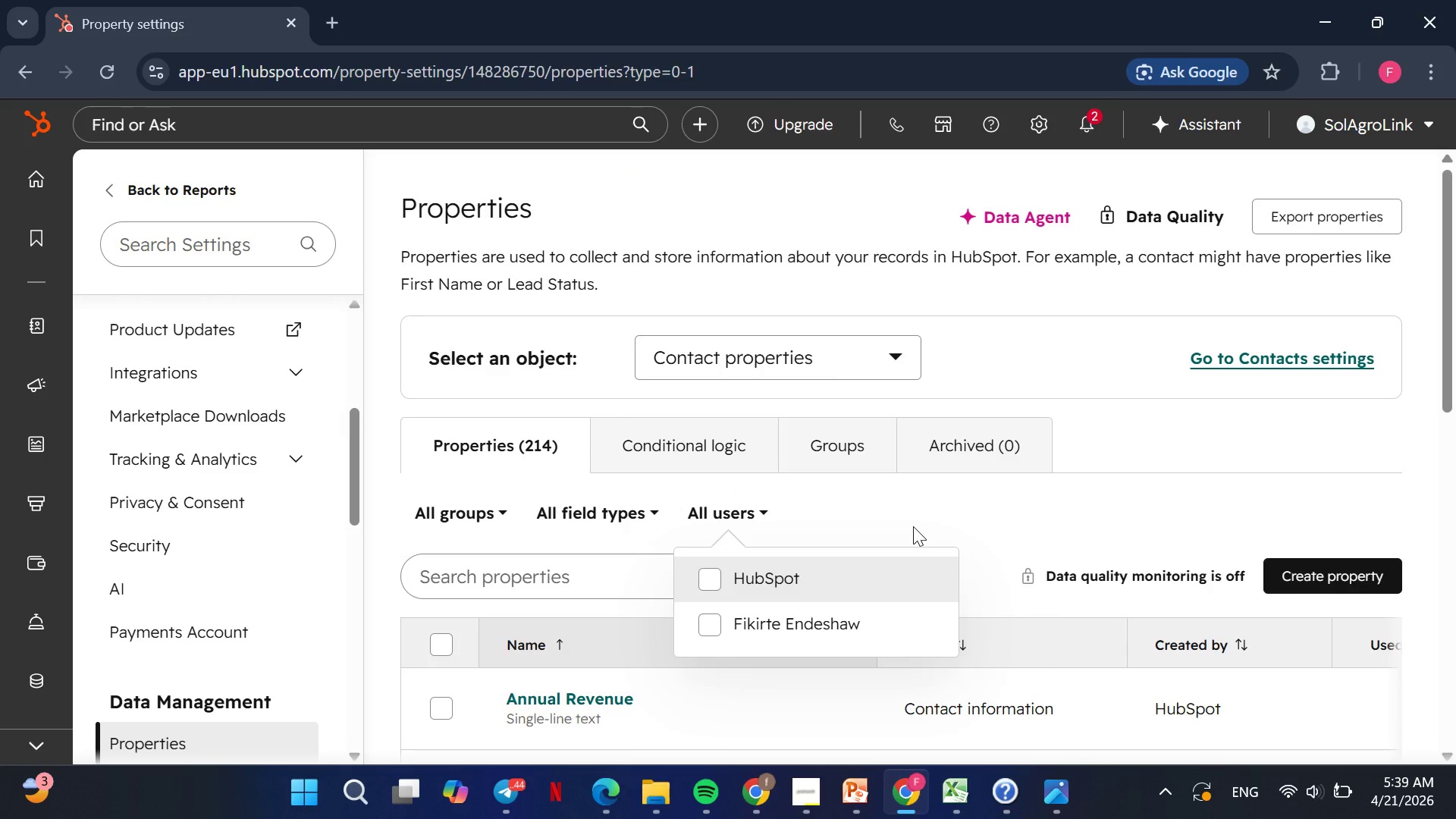 
left_click([913, 526])
 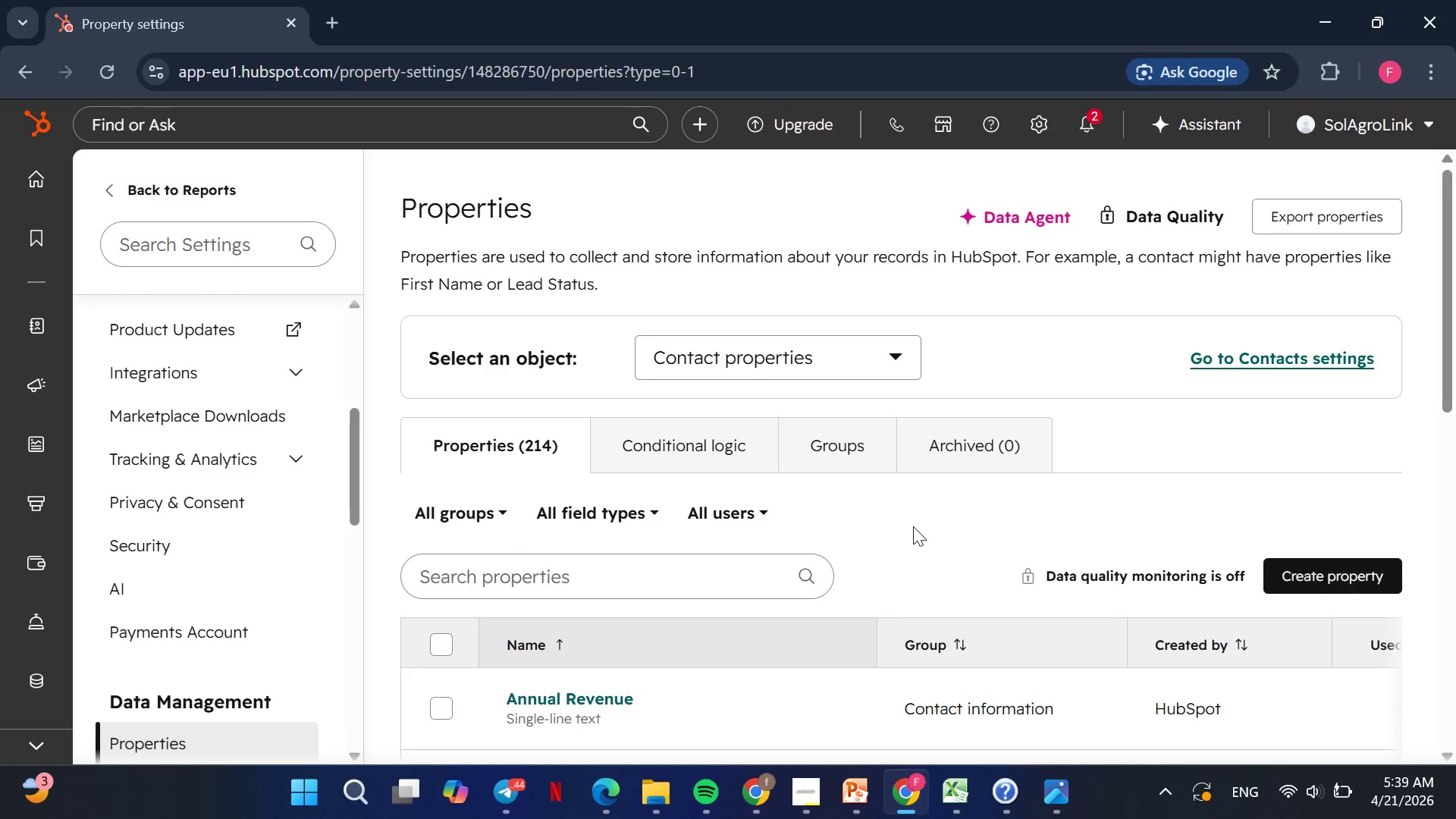 
wait(14.11)
 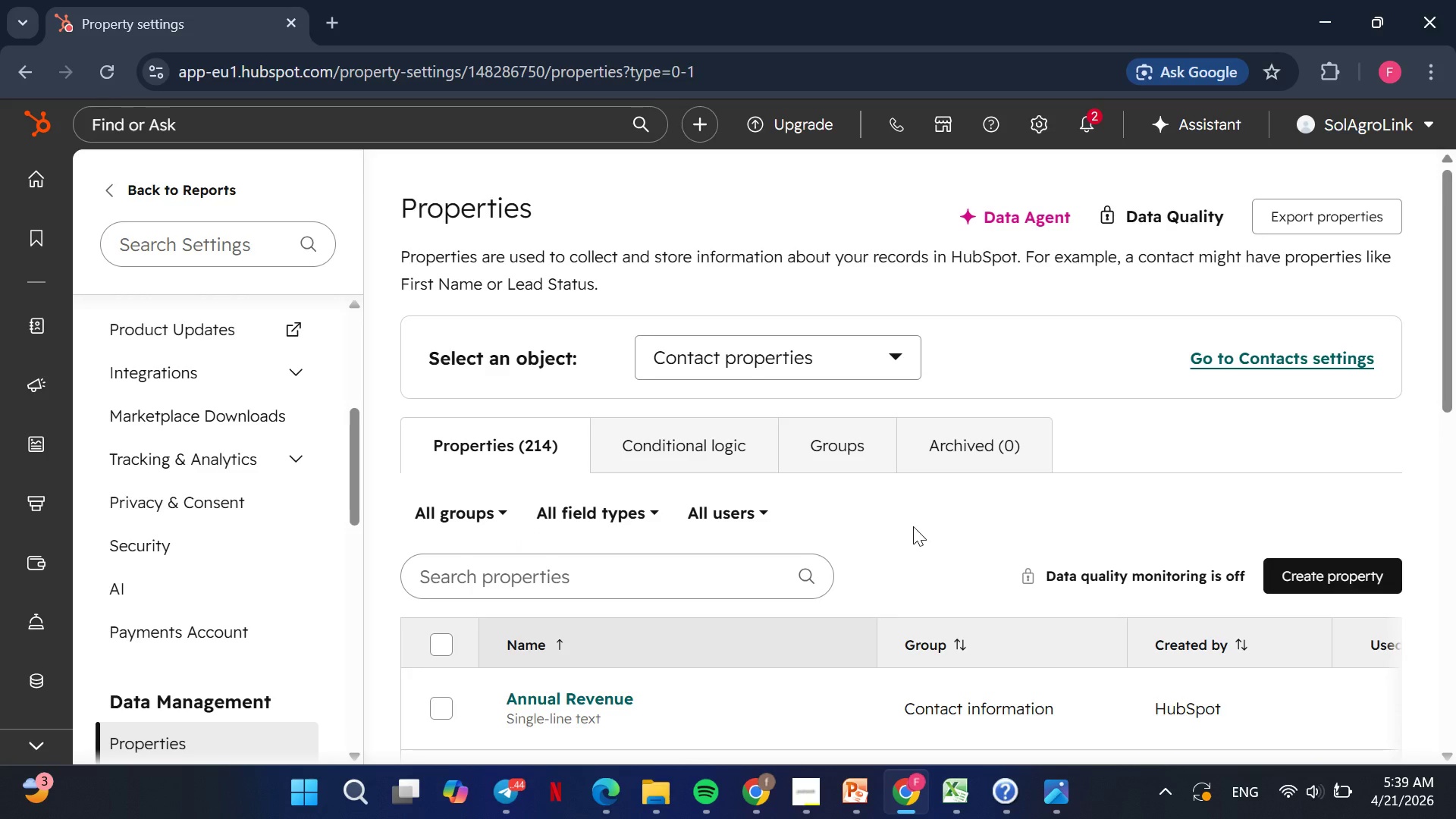 
type(prim)
 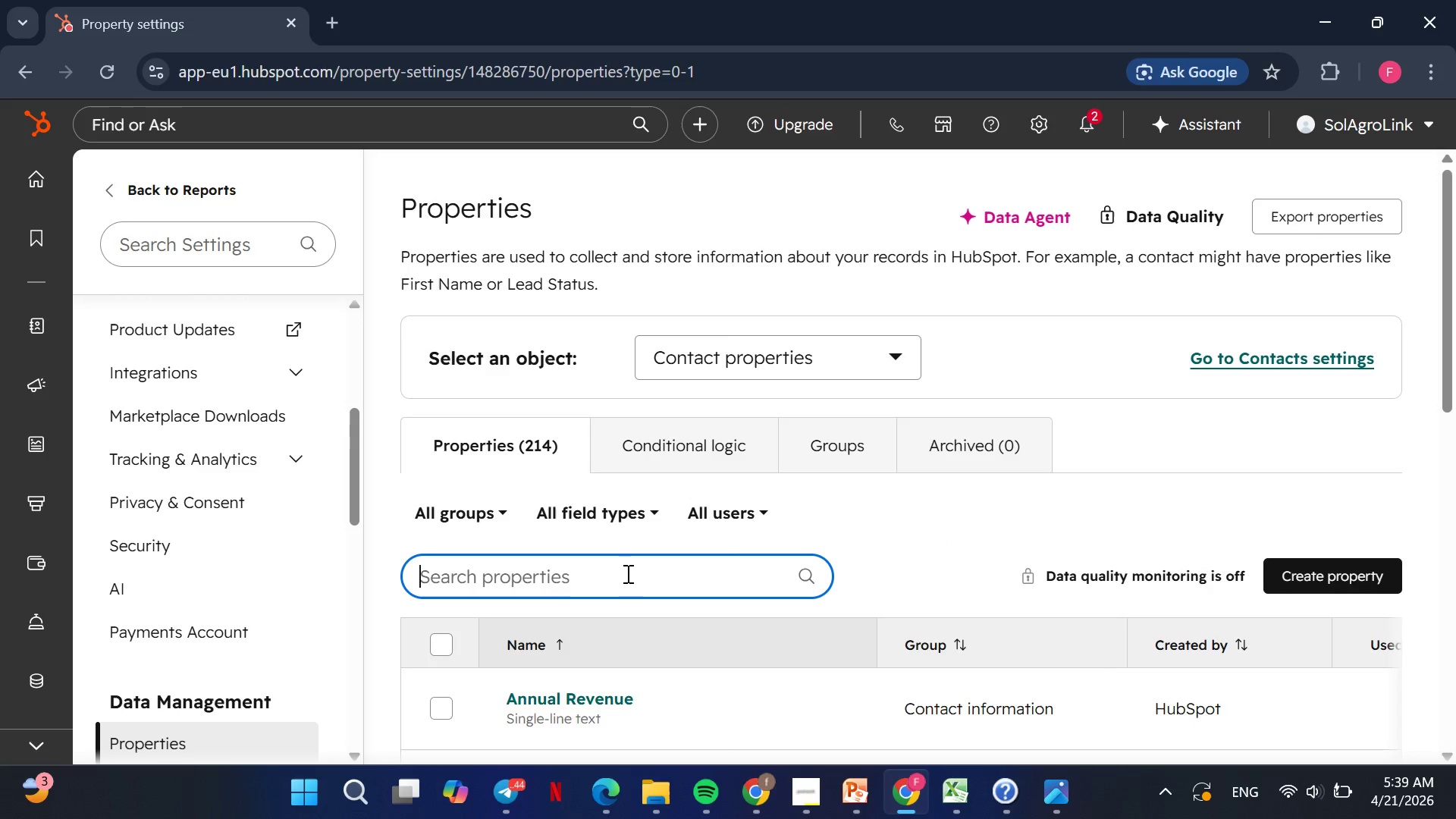 
left_click([626, 573])
 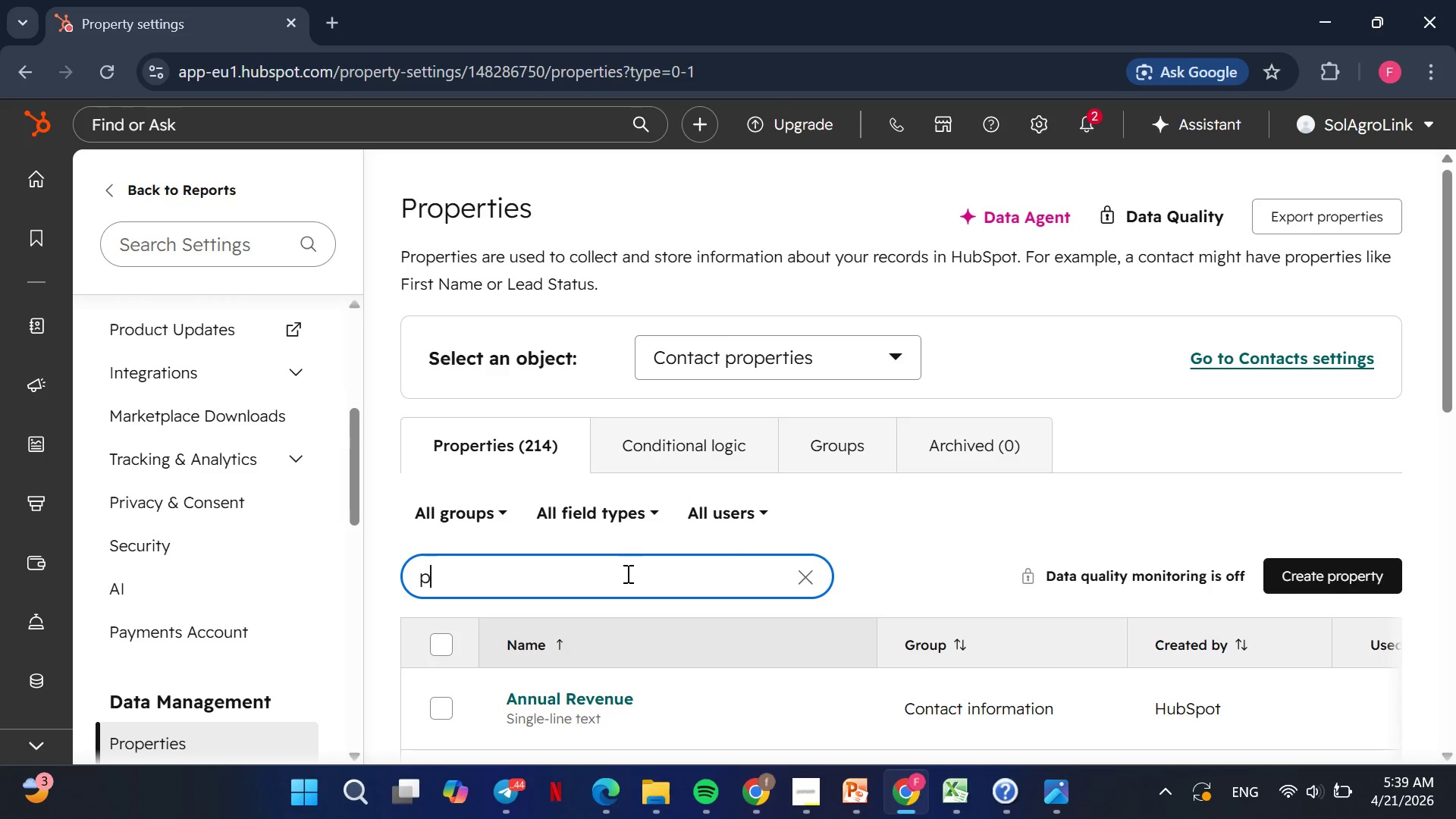 
type(prim)
 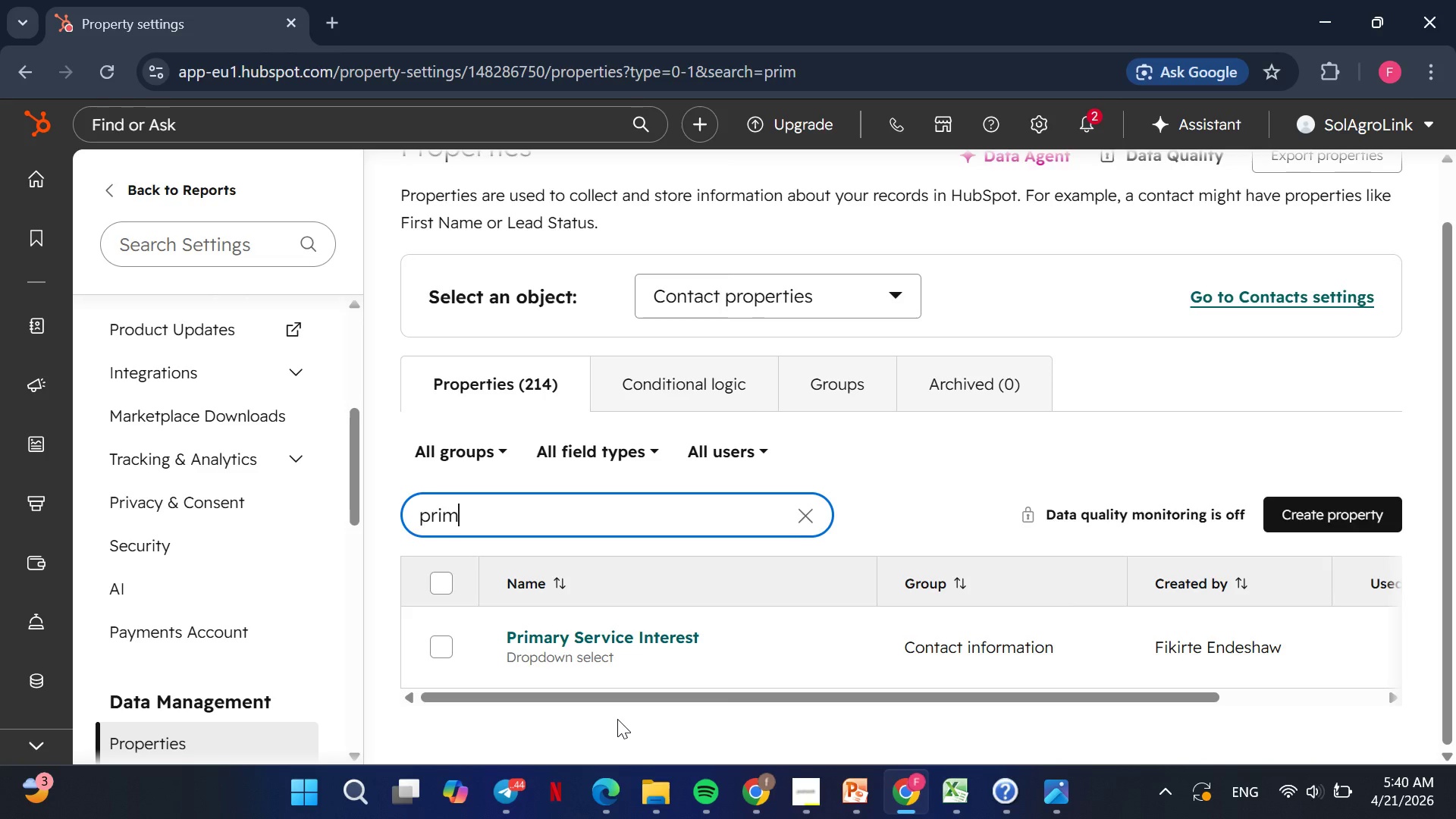 
key(PrintScreen)
 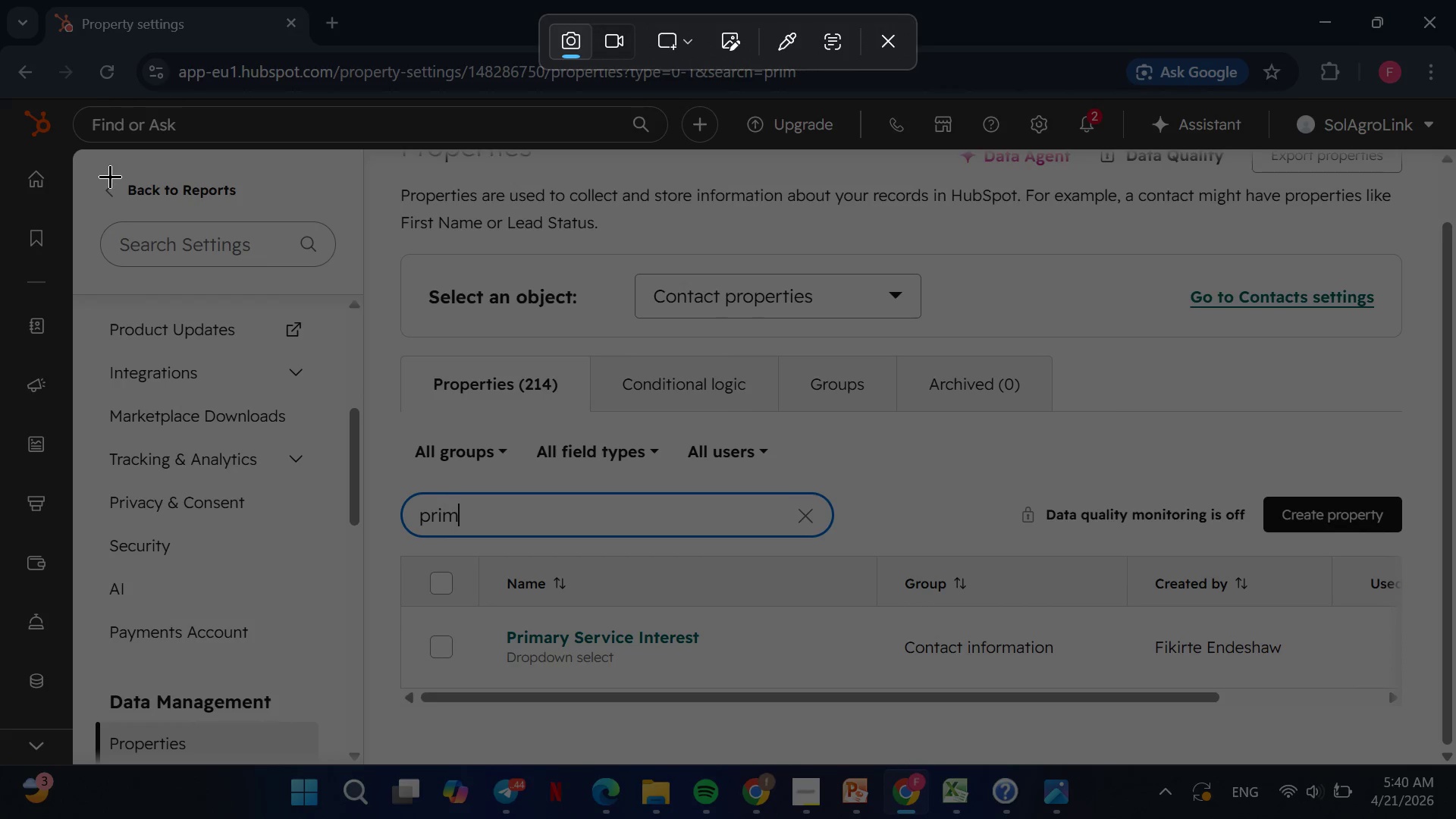 
left_click_drag(start_coordinate=[110, 176], to_coordinate=[1418, 720])
 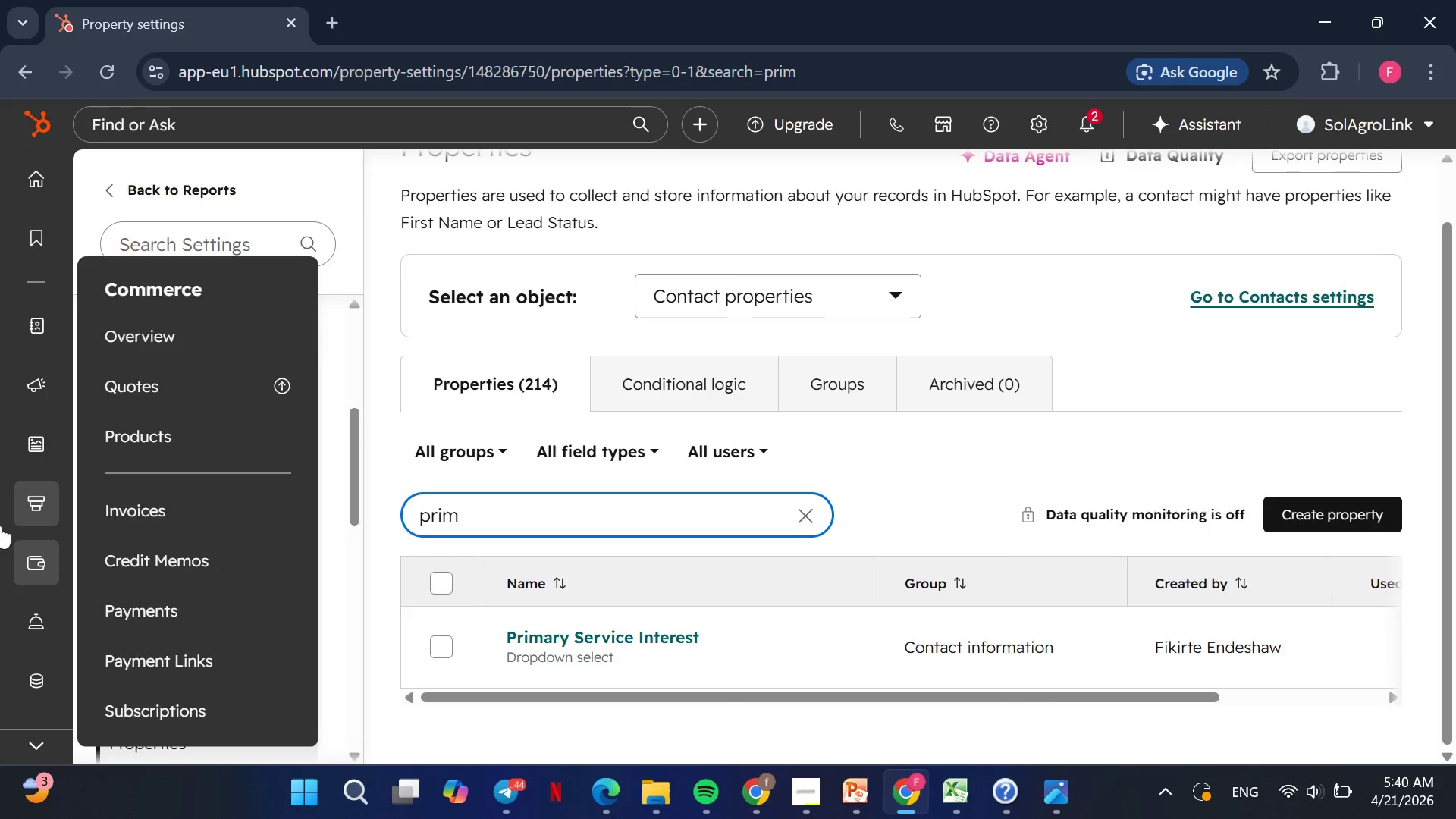 
wait(13.91)
 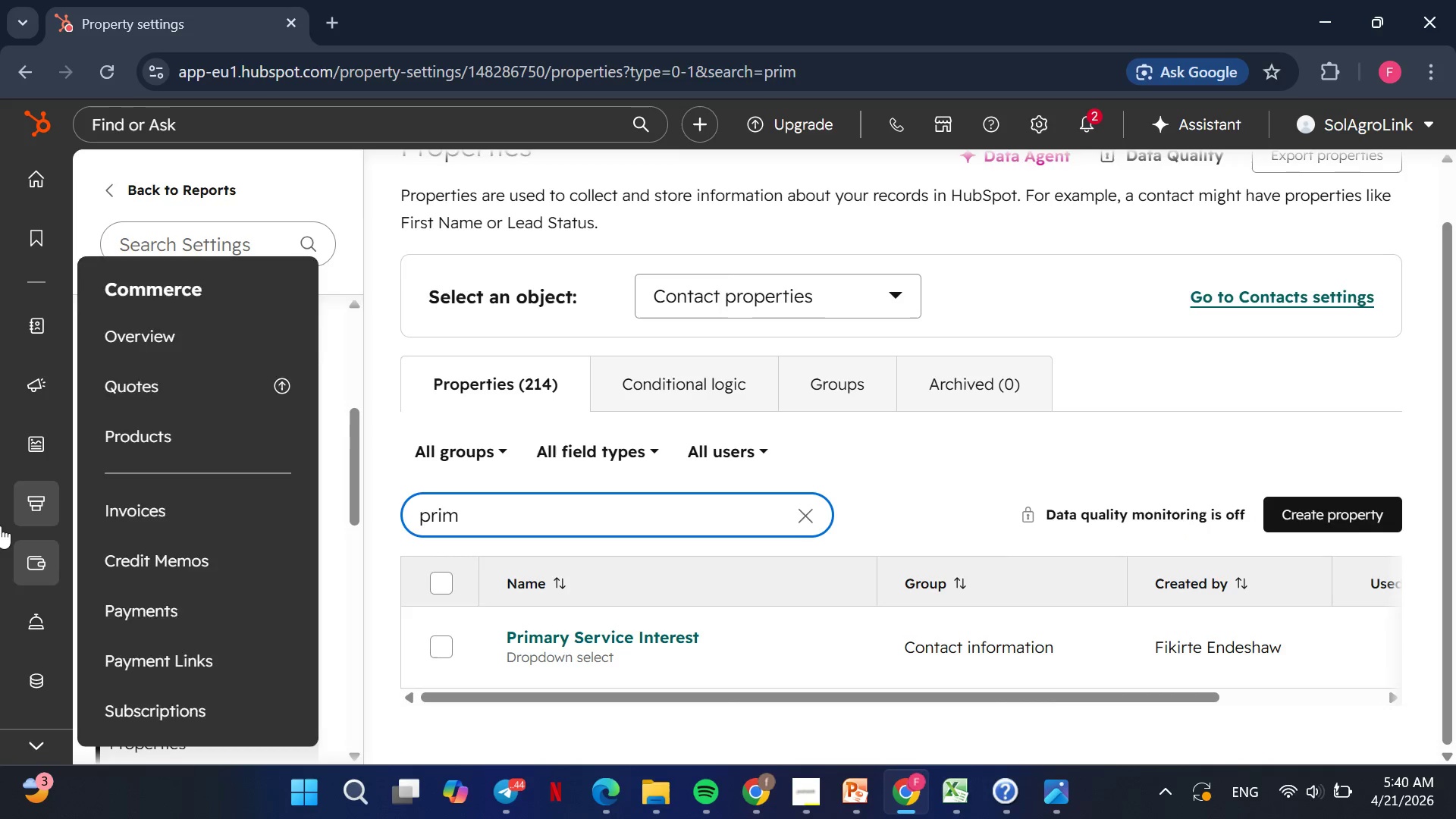 
left_click([211, 507])
 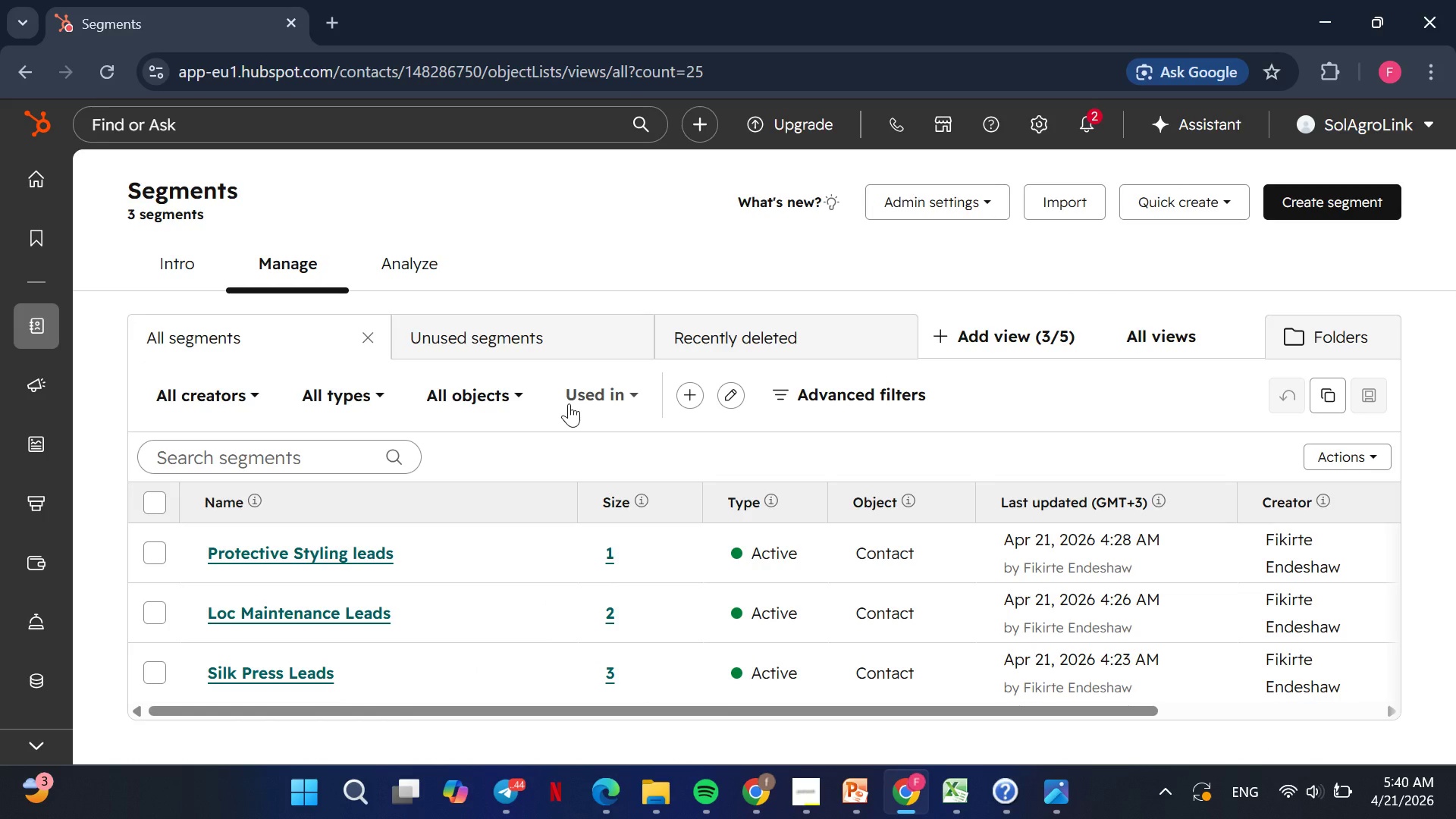 
wait(15.55)
 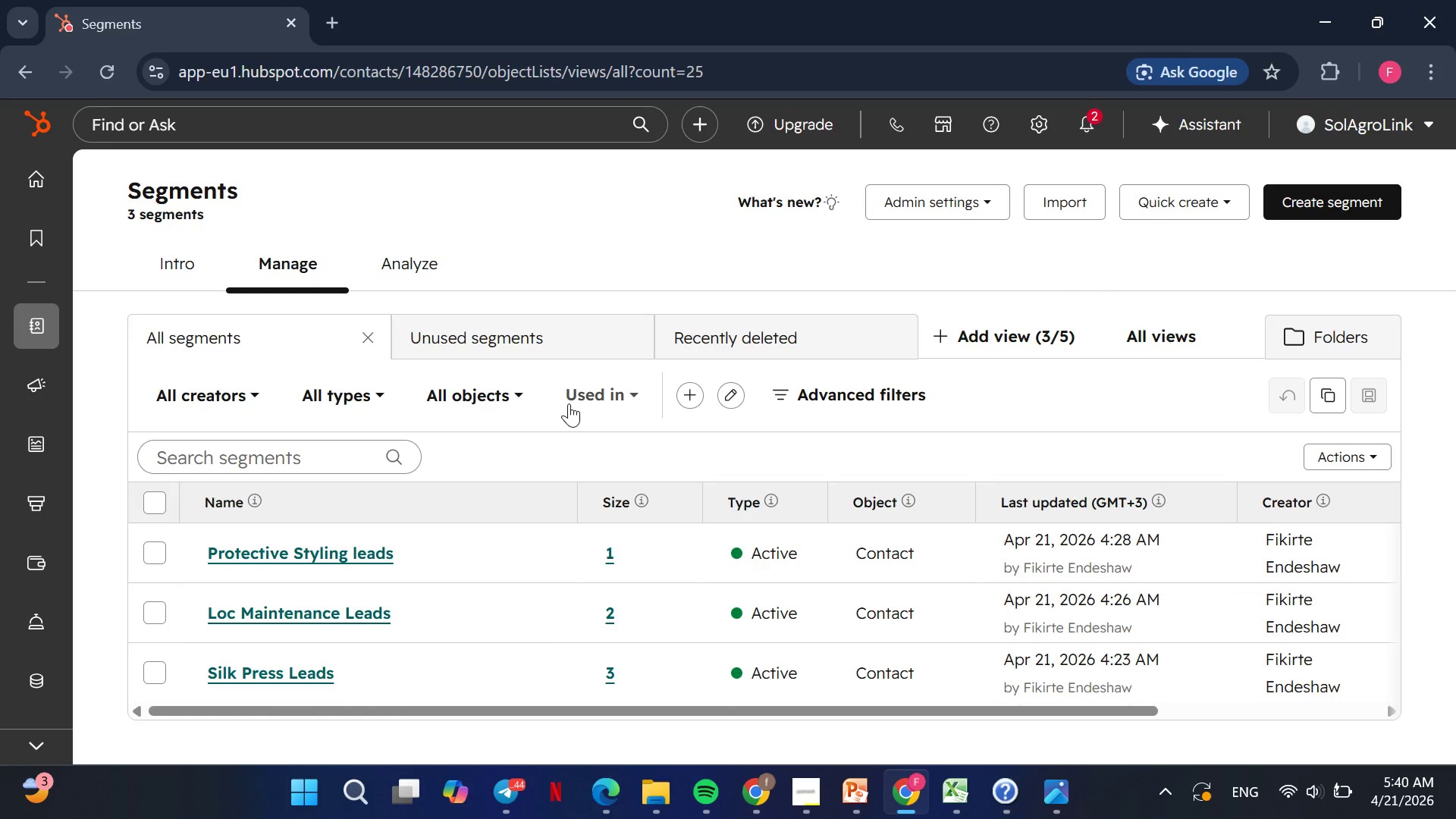 
left_click([676, 563])
 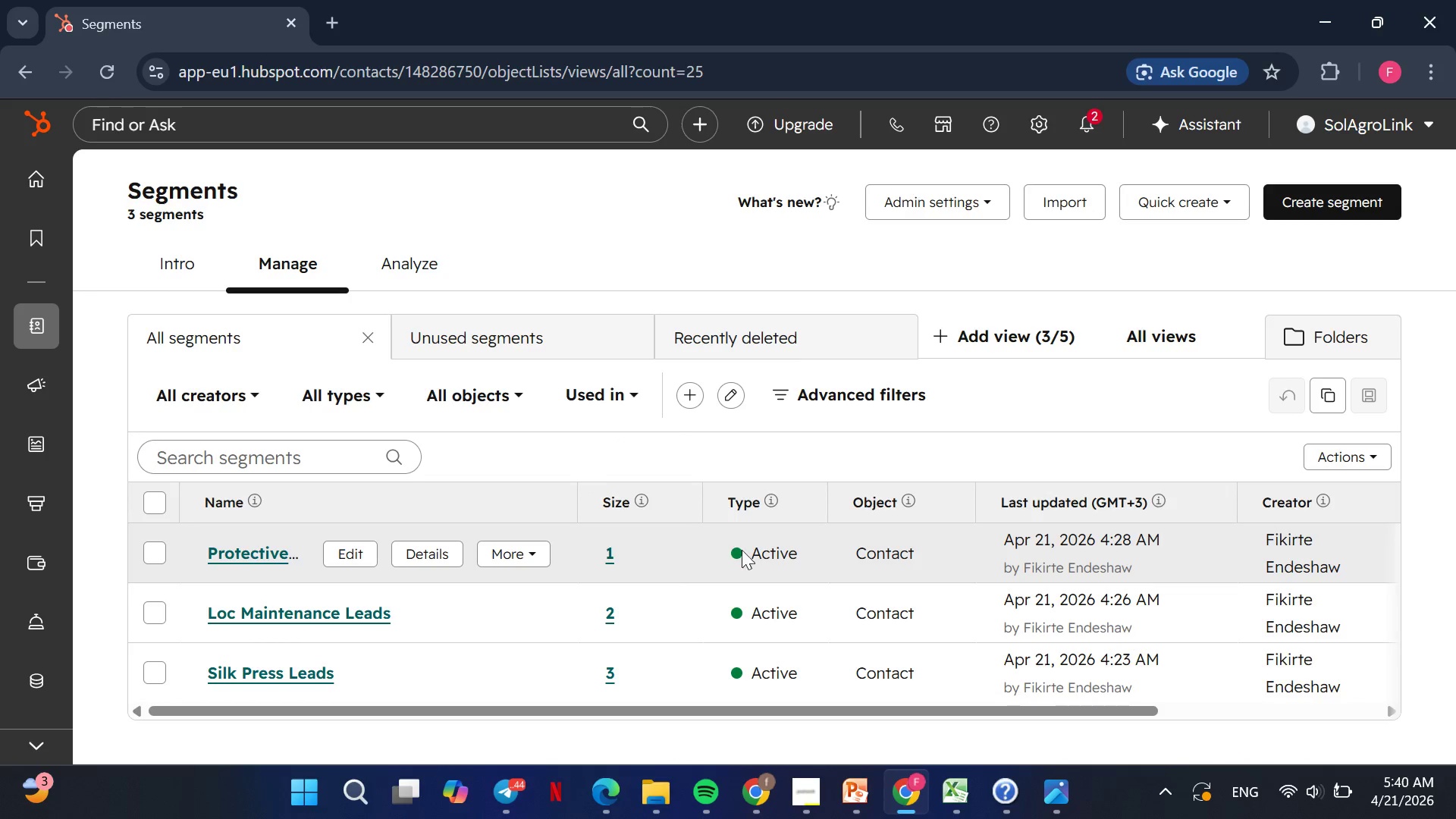 
left_click([755, 557])
 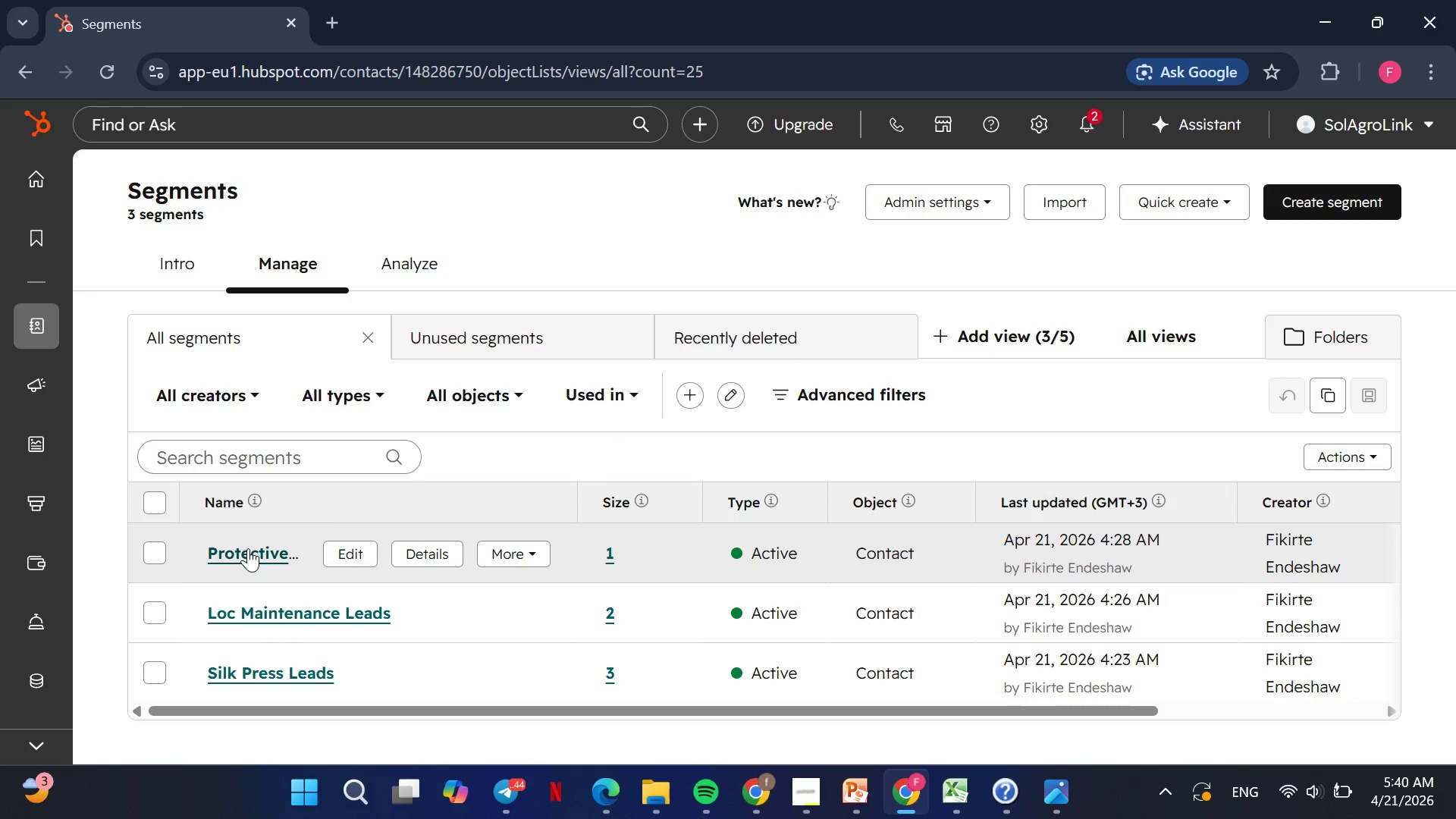 
left_click([248, 548])
 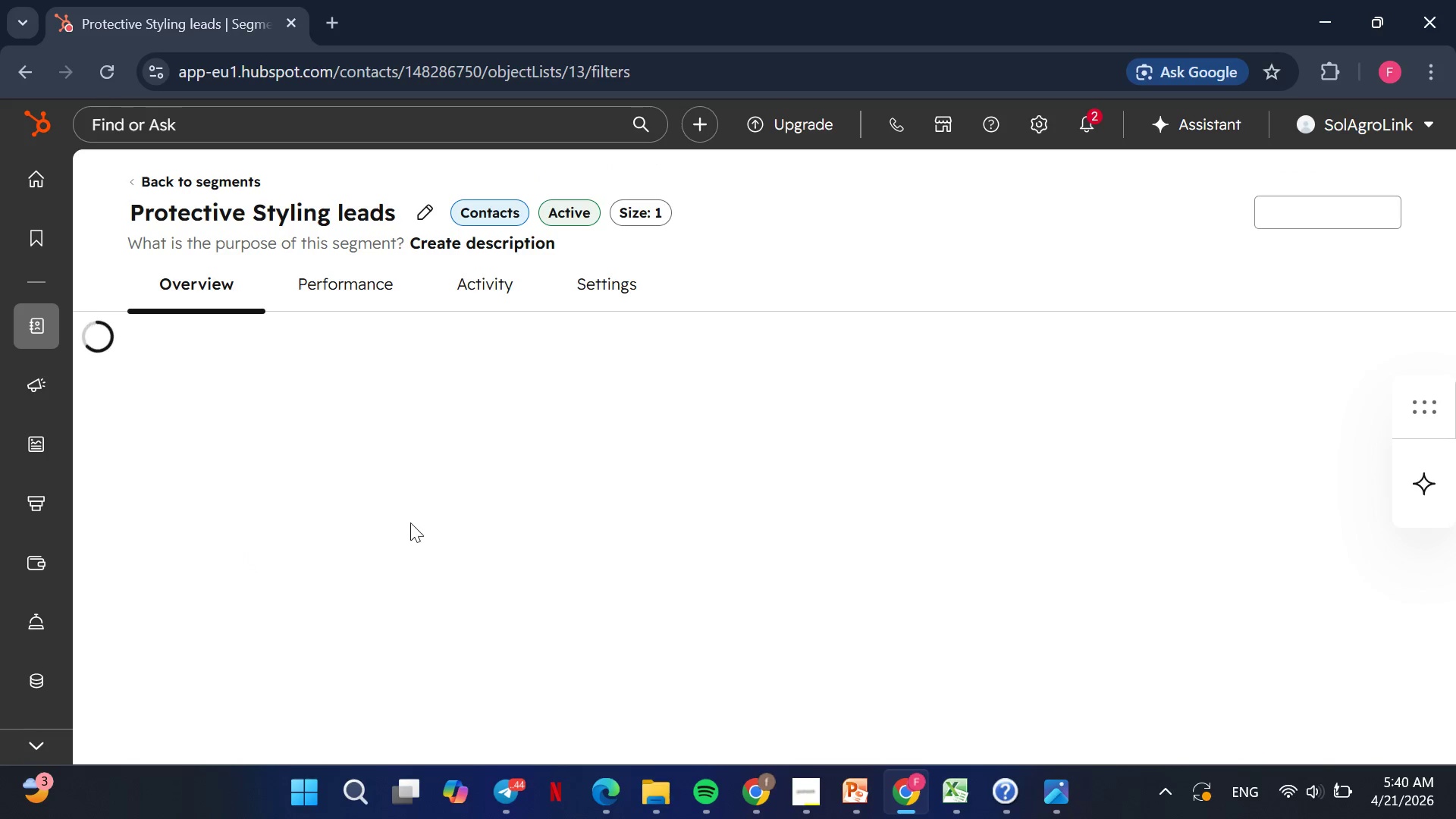 
mouse_move([428, 512])
 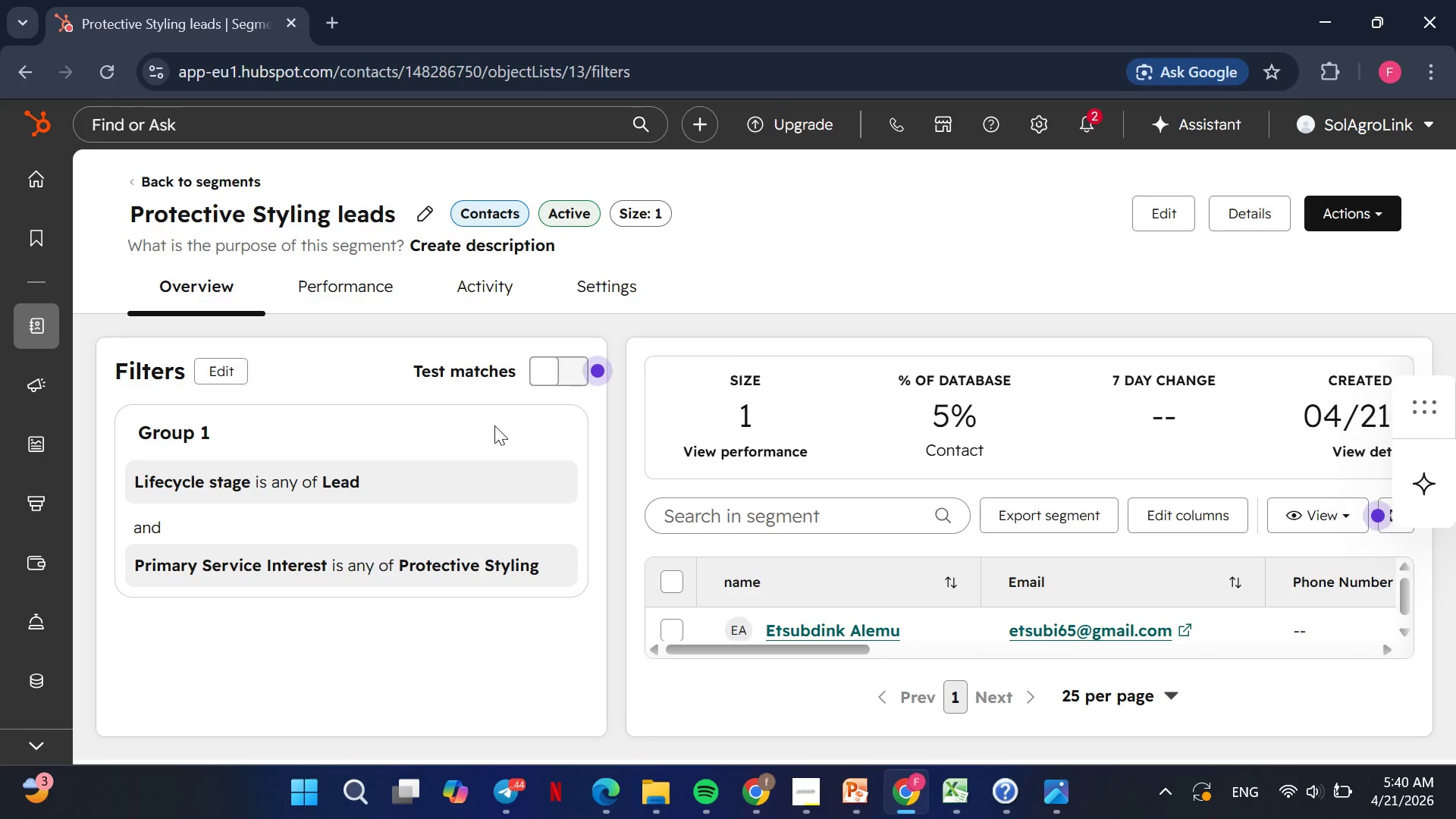 
key(PrintScreen)
 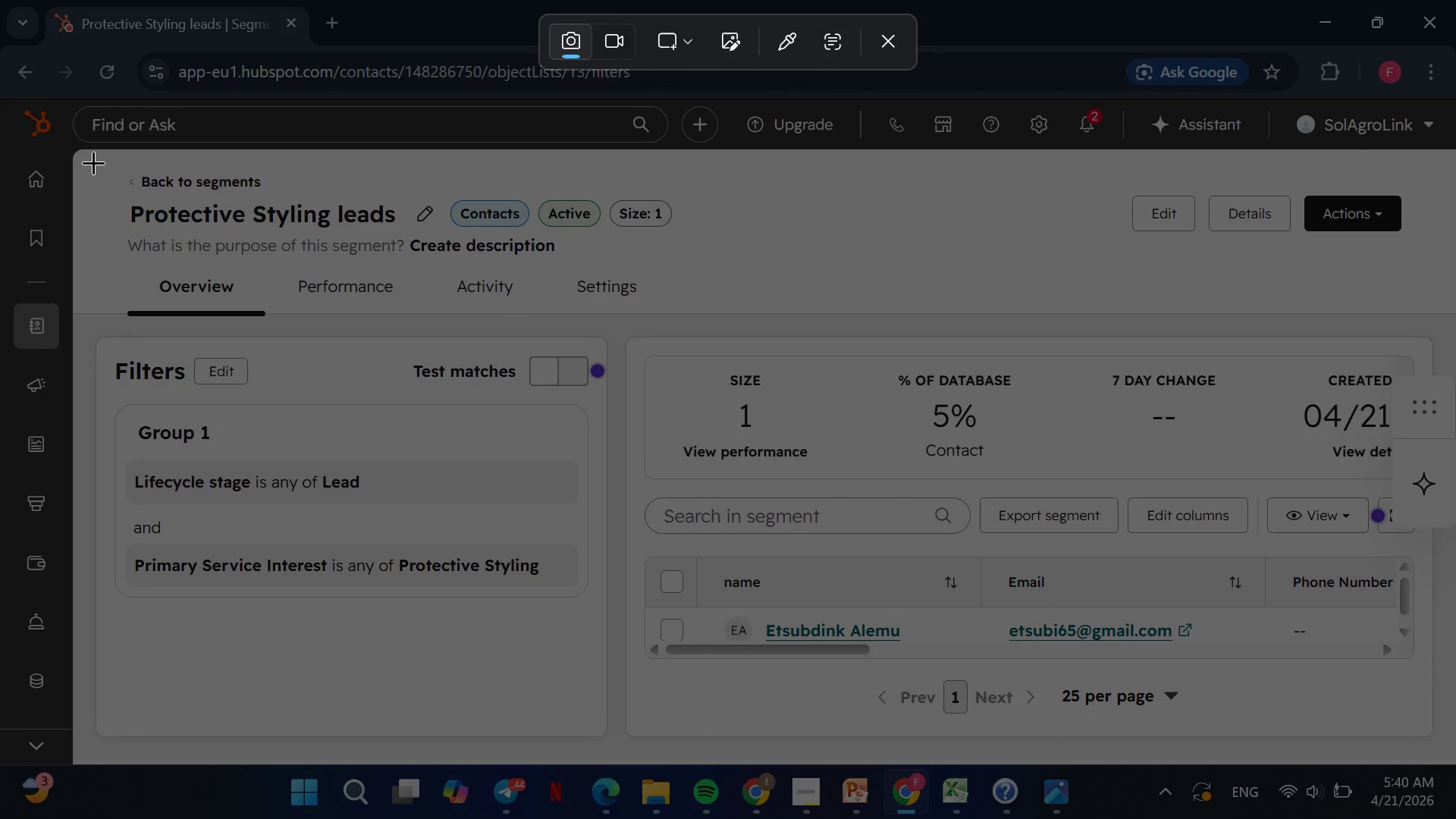 
left_click_drag(start_coordinate=[93, 162], to_coordinate=[1455, 743])
 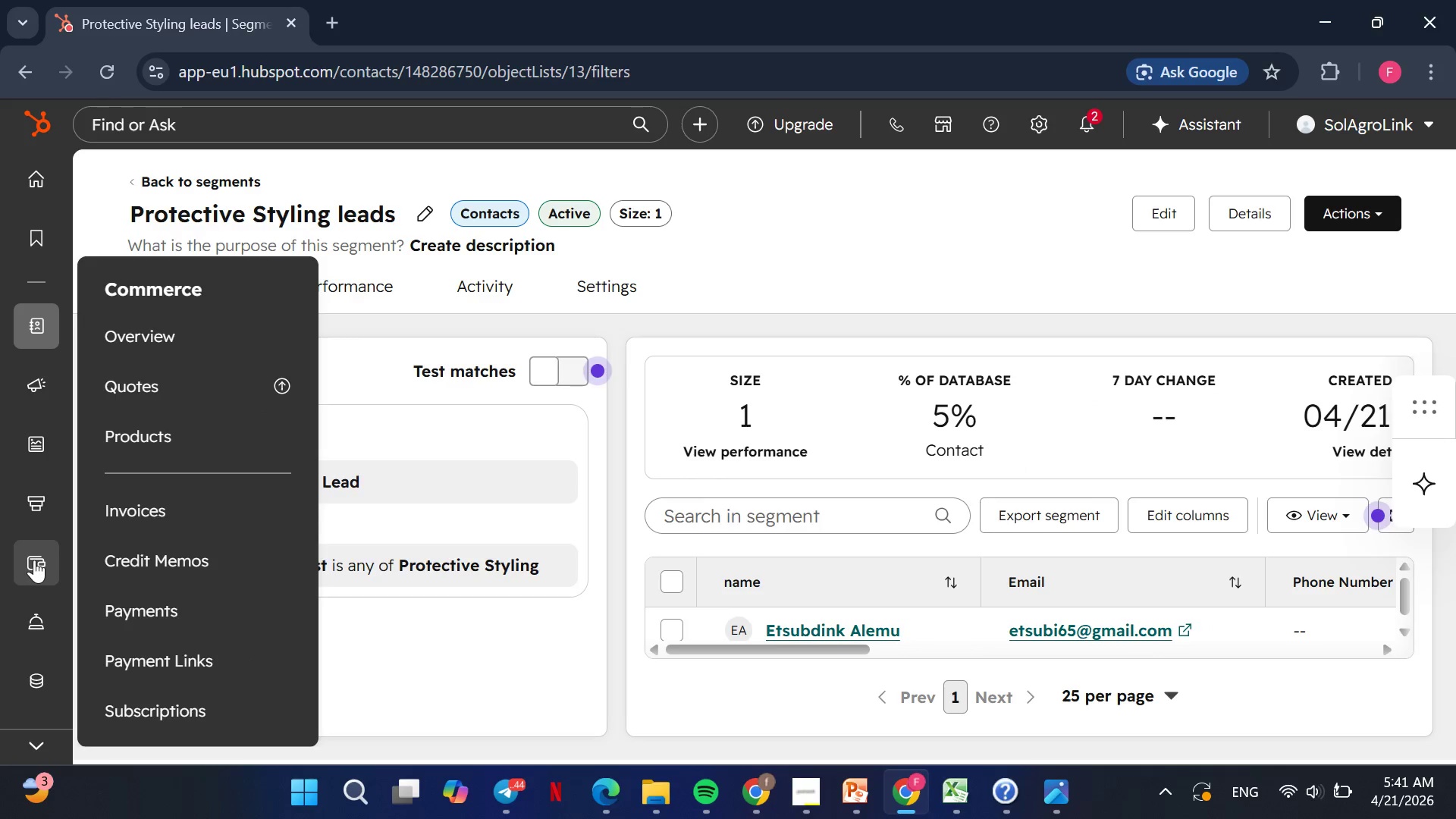 
wait(18.88)
 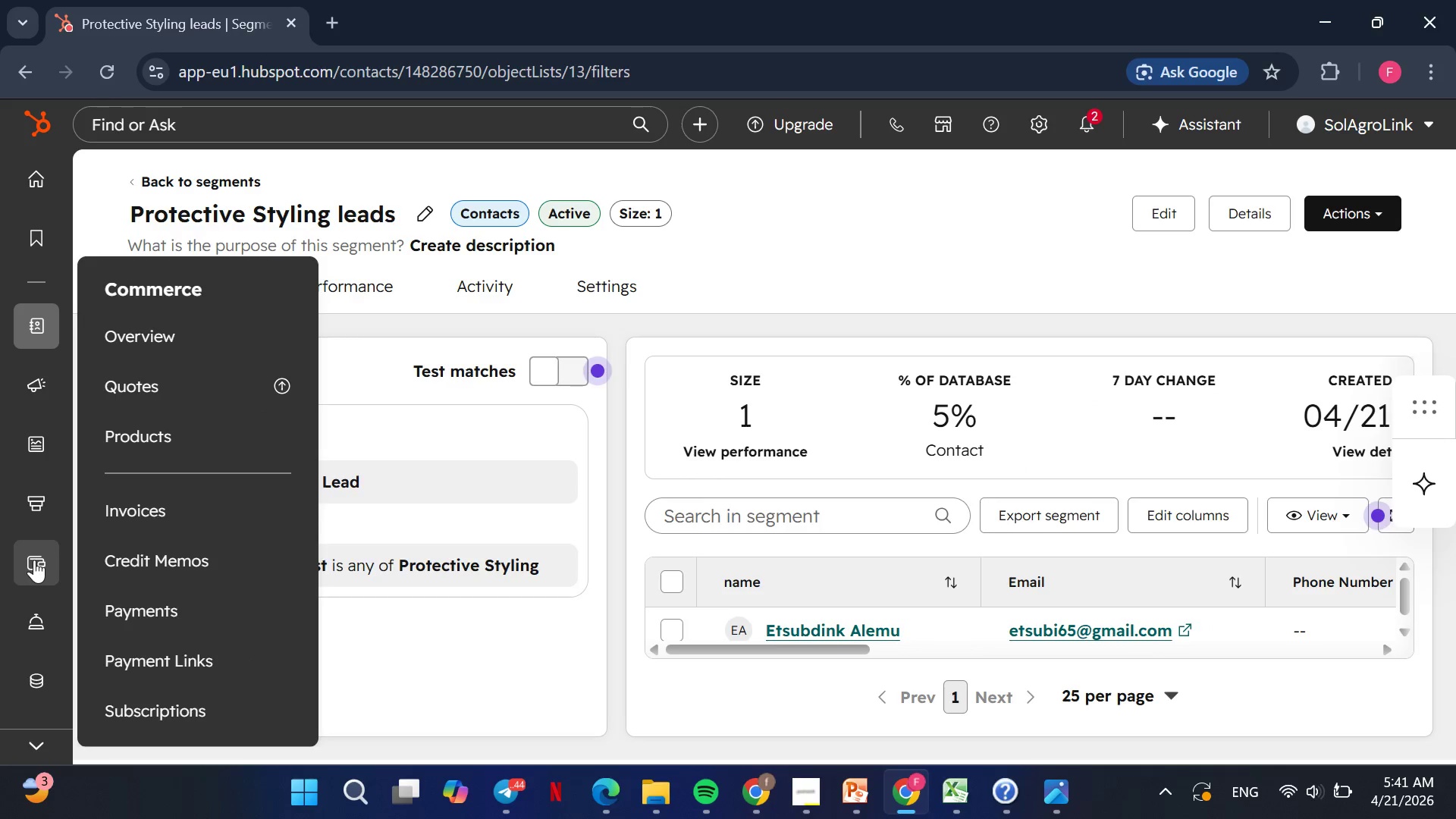 
left_click([122, 573])